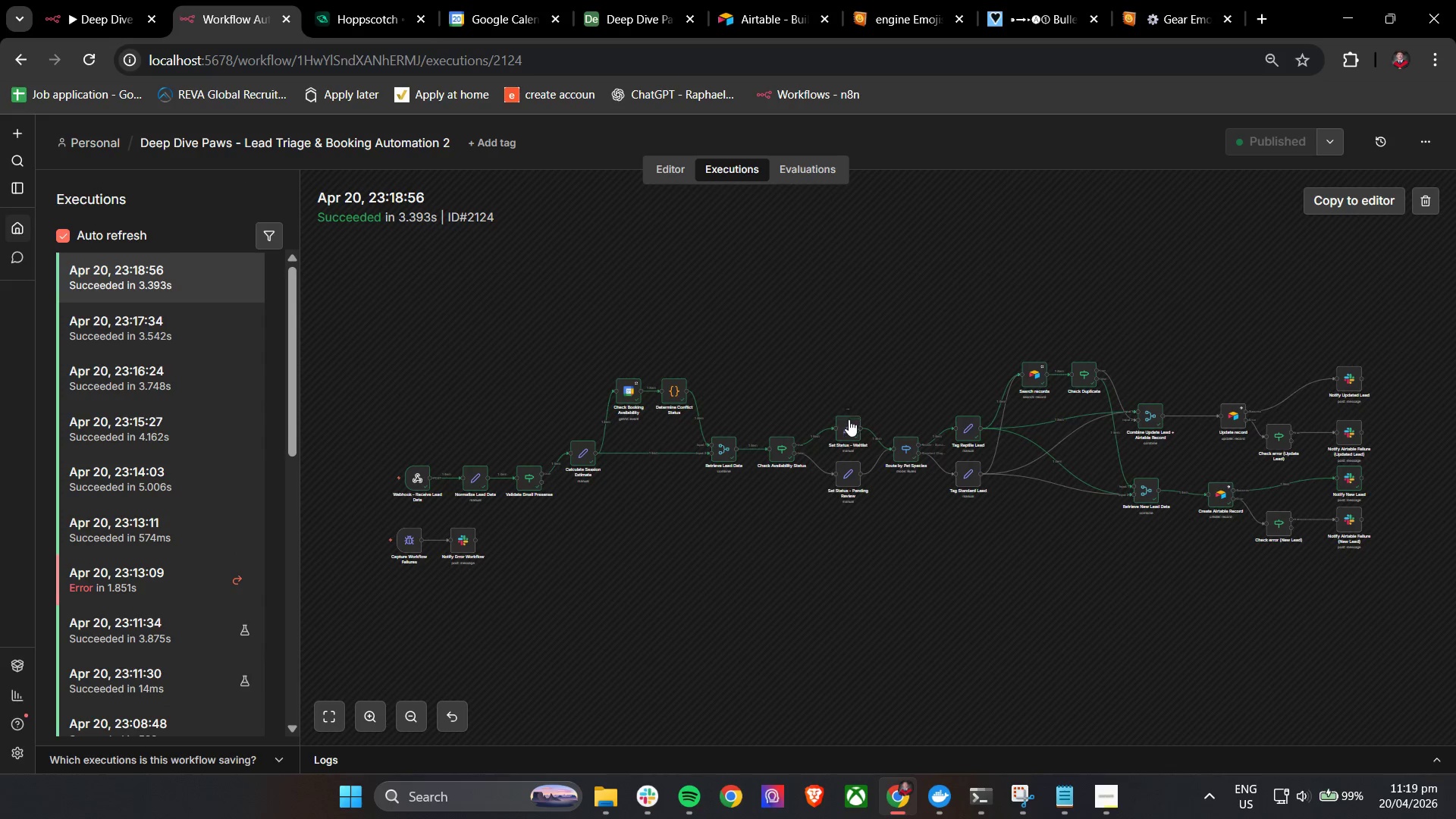 
wait(6.23)
 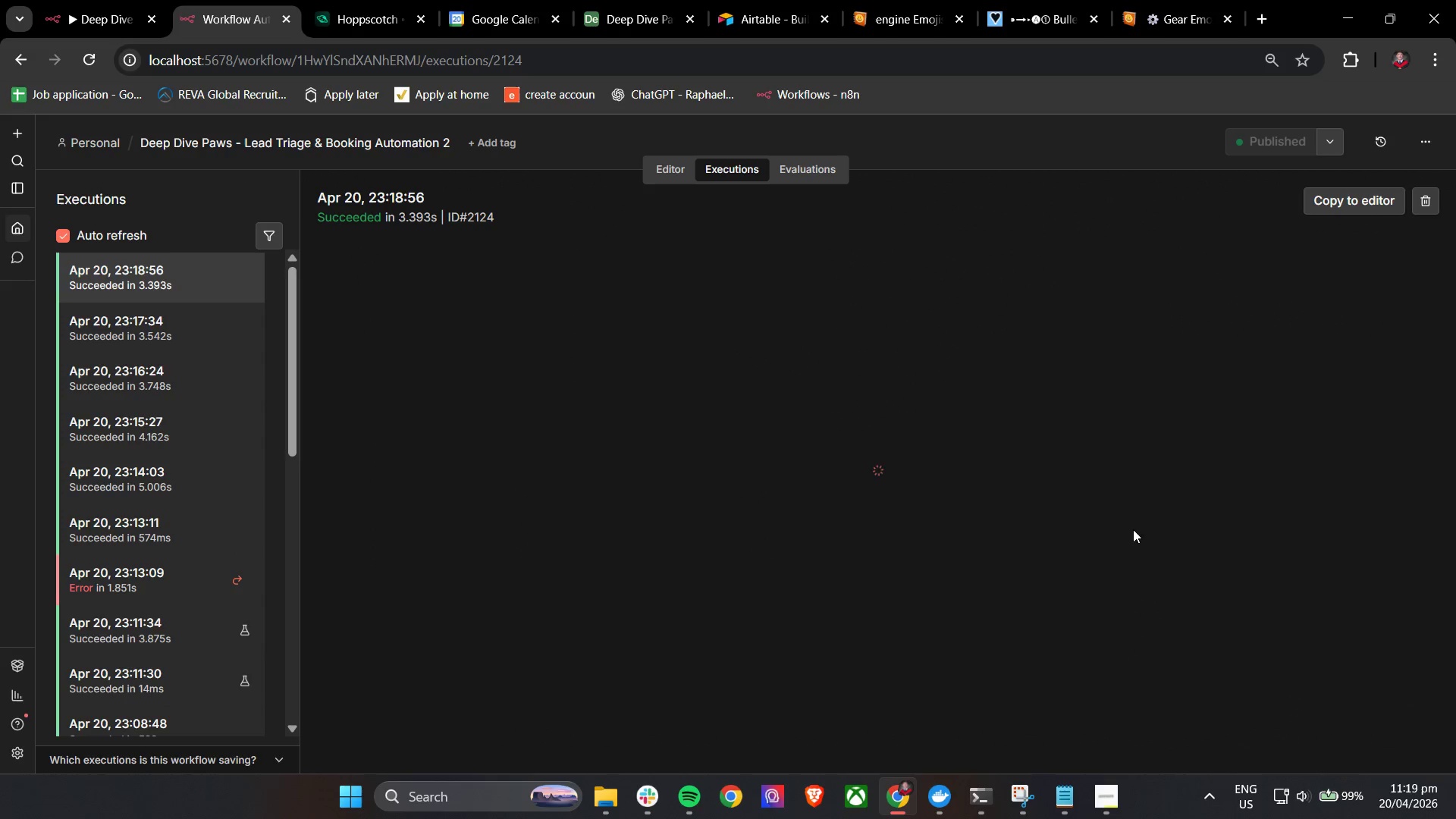 
hold_key(key=ControlLeft, duration=0.53)
scroll: coordinate [830, 477], scroll_direction: up, amount: 4.0
 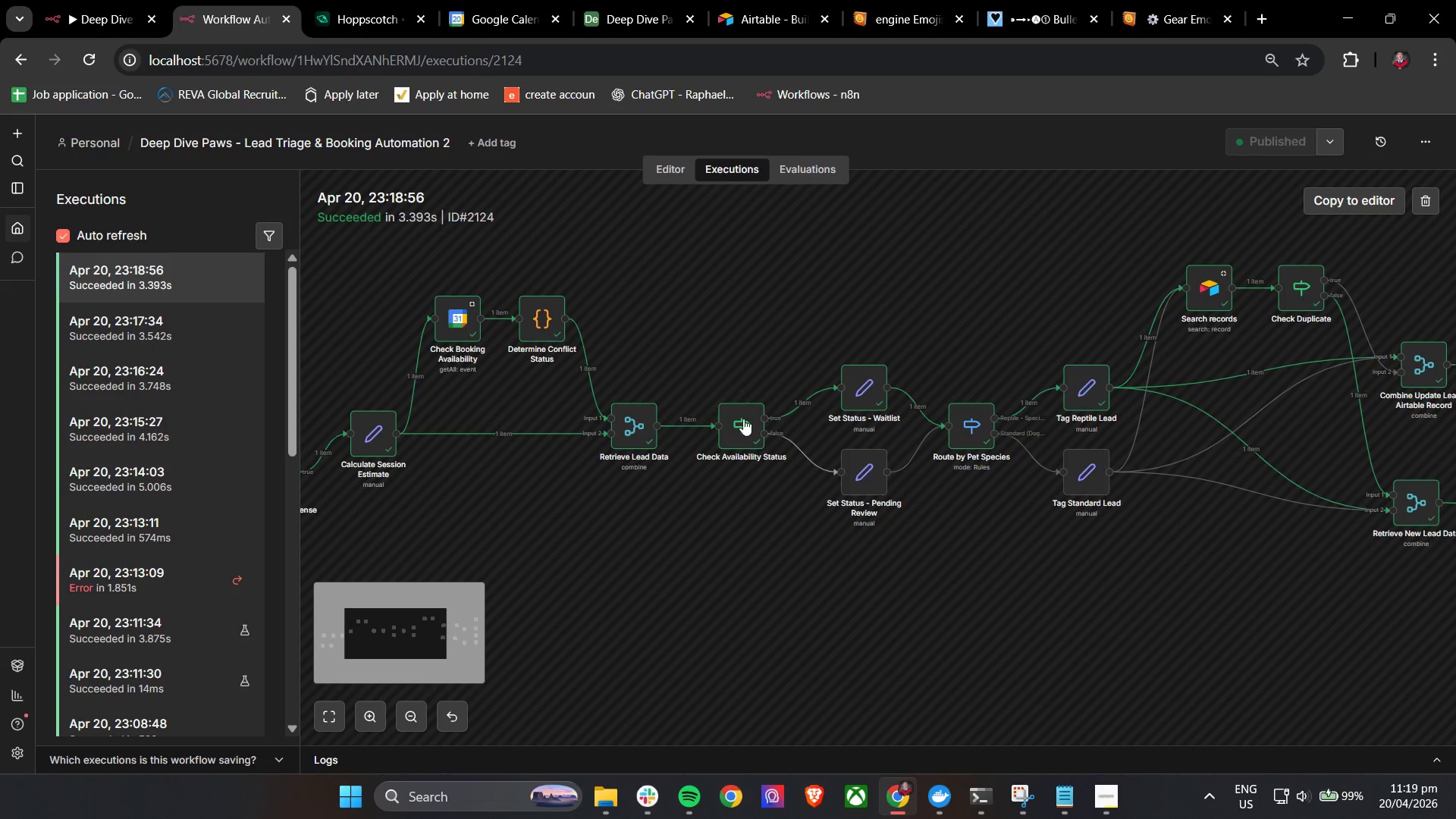 
double_click([743, 419])
 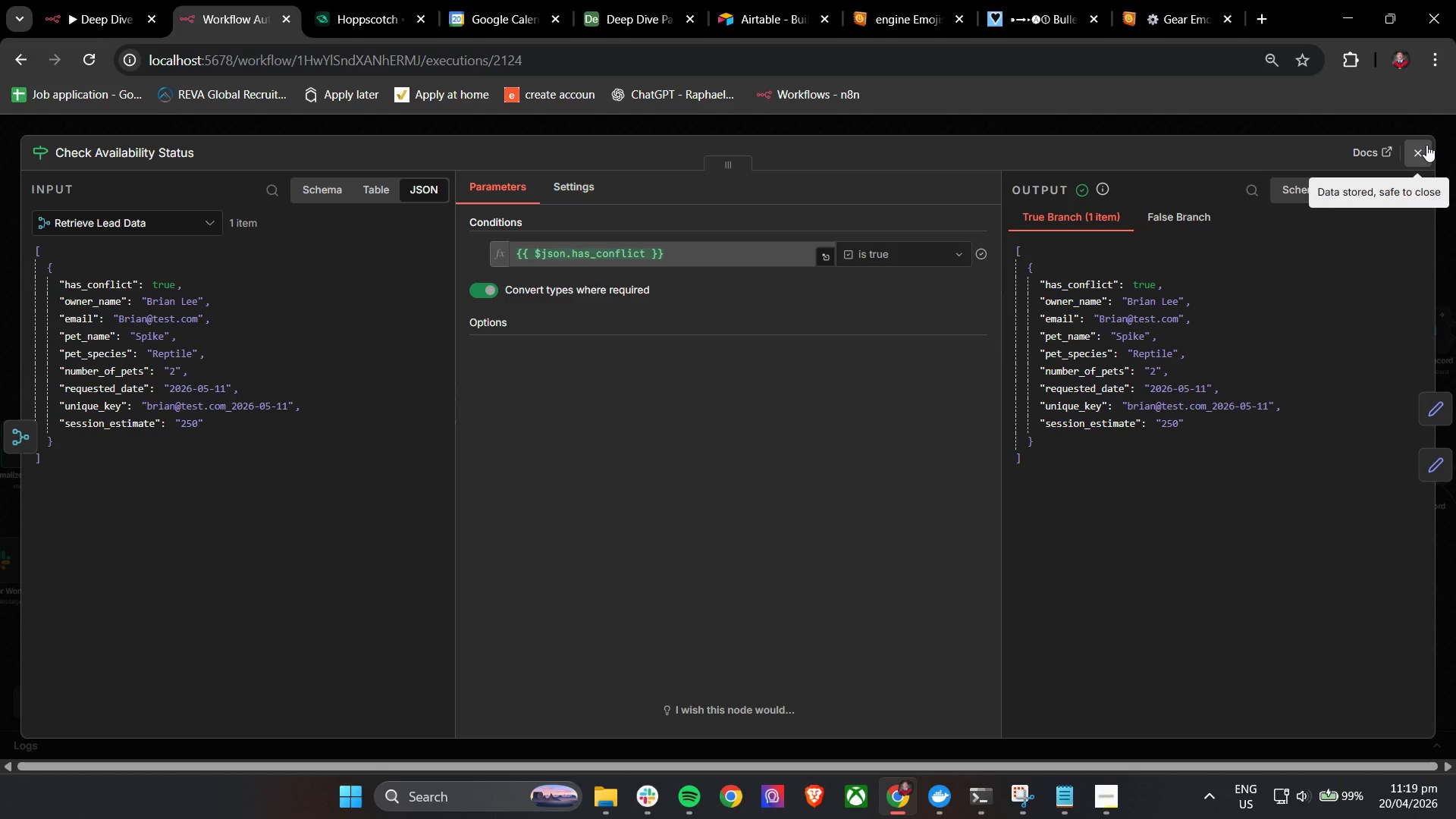 
wait(15.42)
 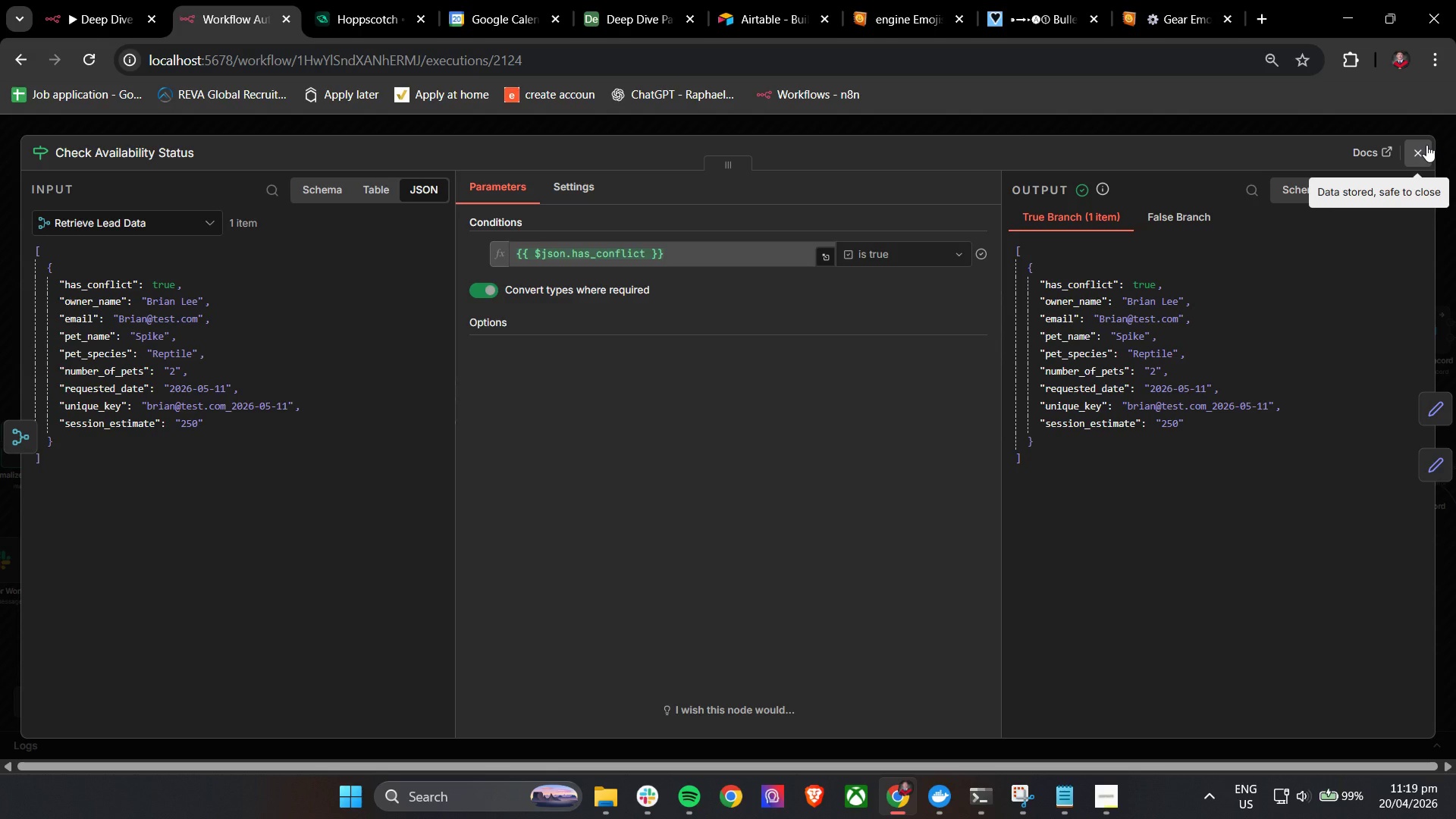 
left_click([814, 308])
 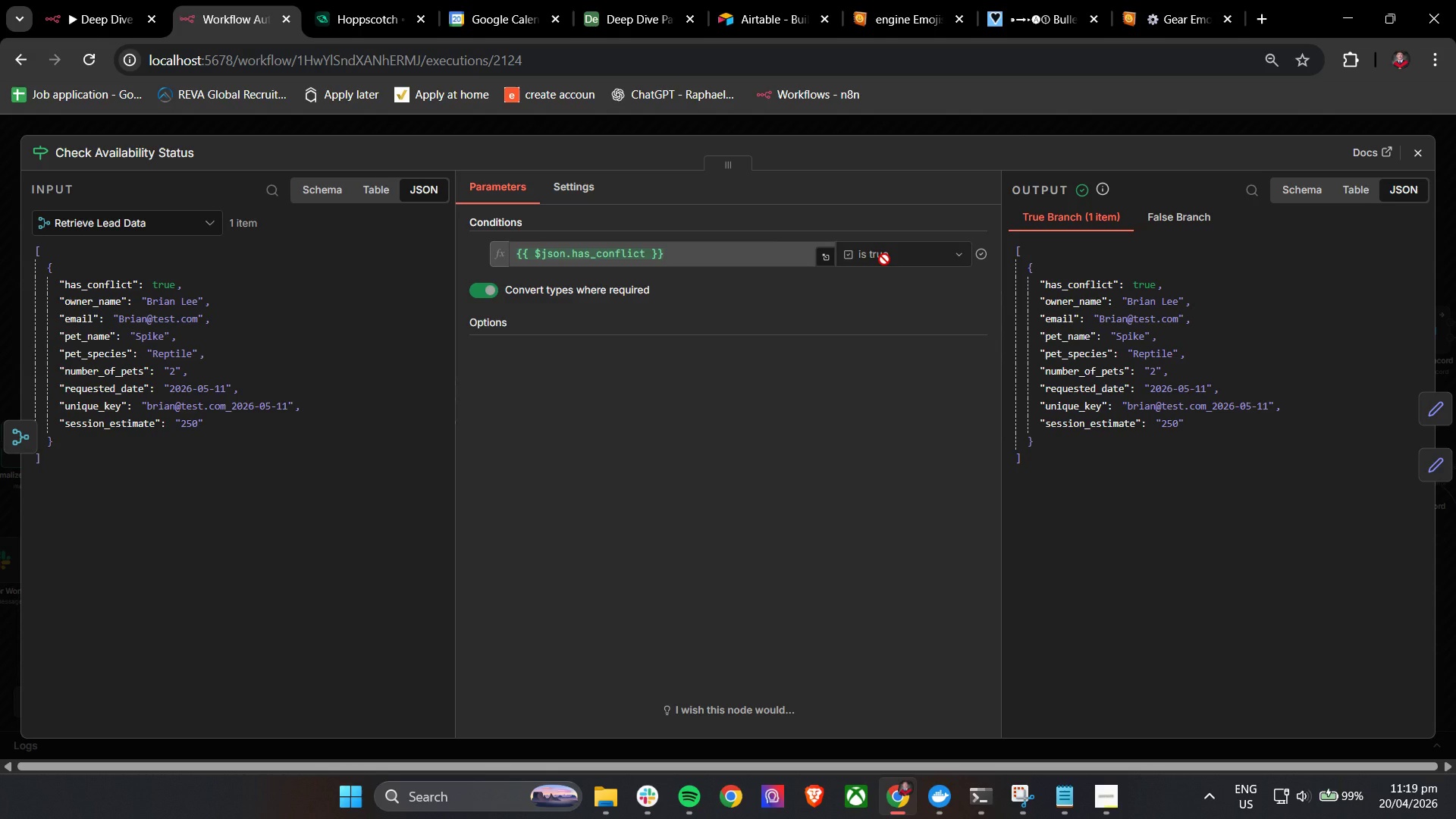 
wait(13.08)
 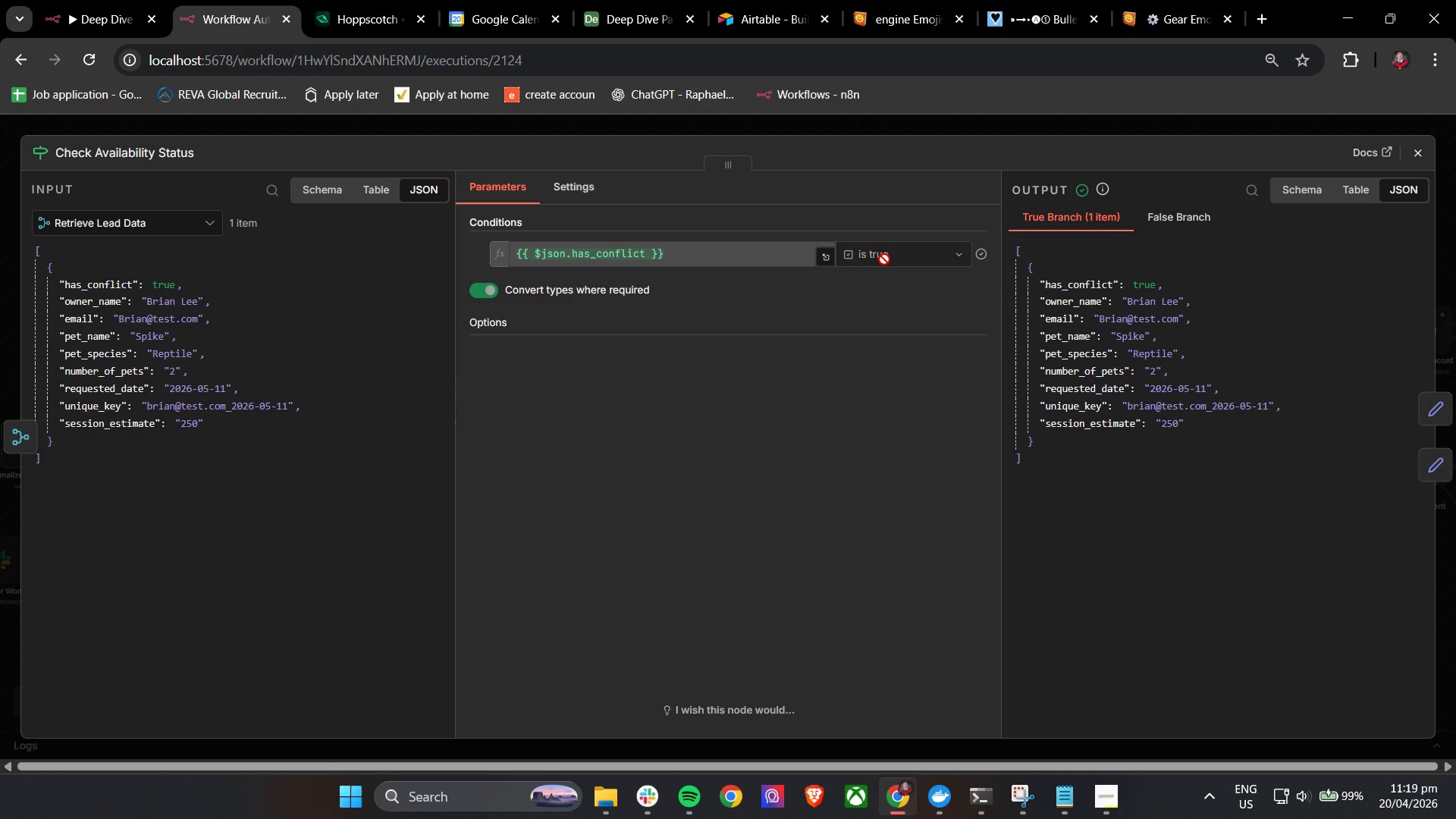 
left_click([1421, 155])
 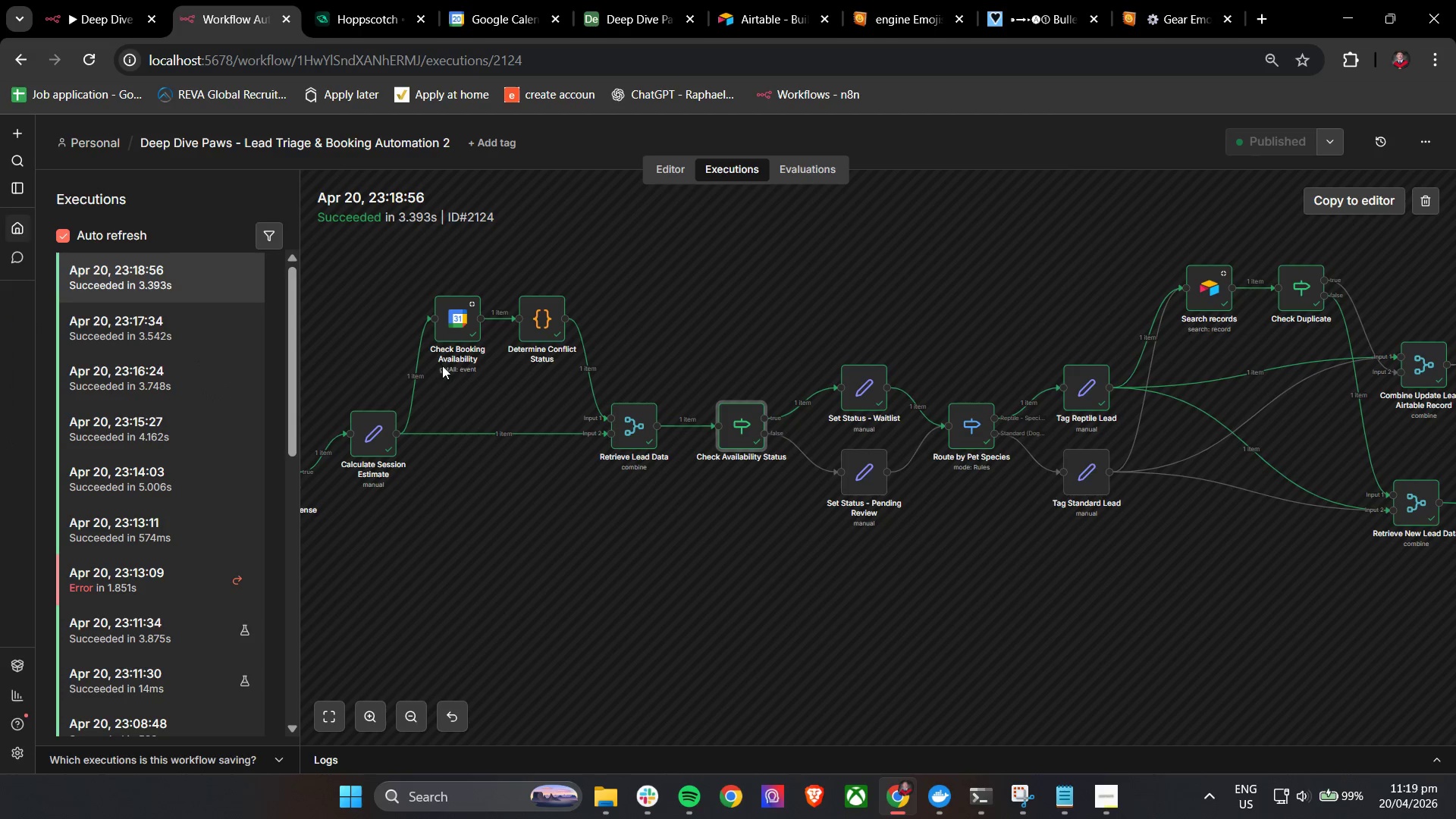 
hold_key(key=ControlLeft, duration=0.56)
 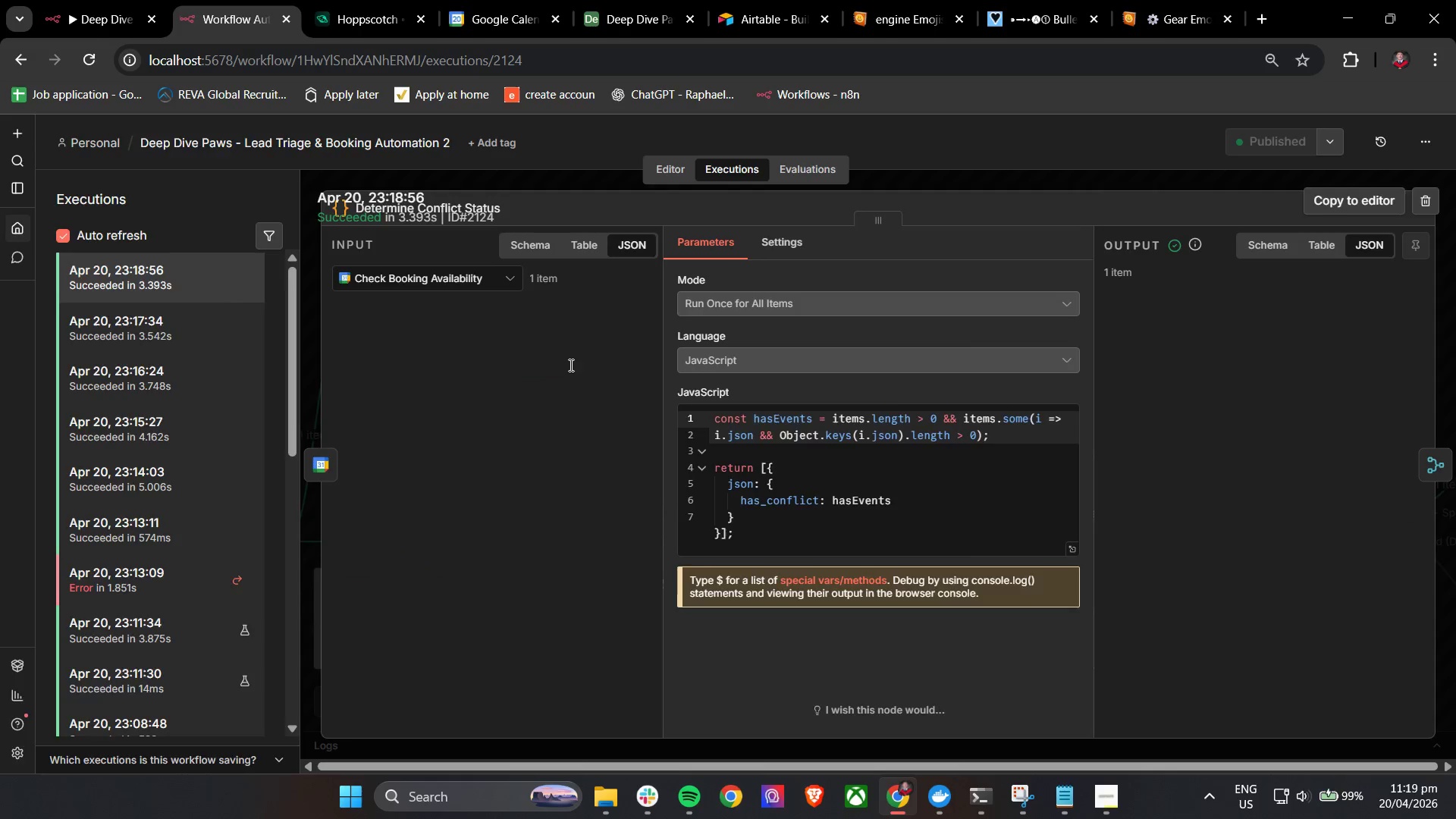 
double_click([570, 365])
 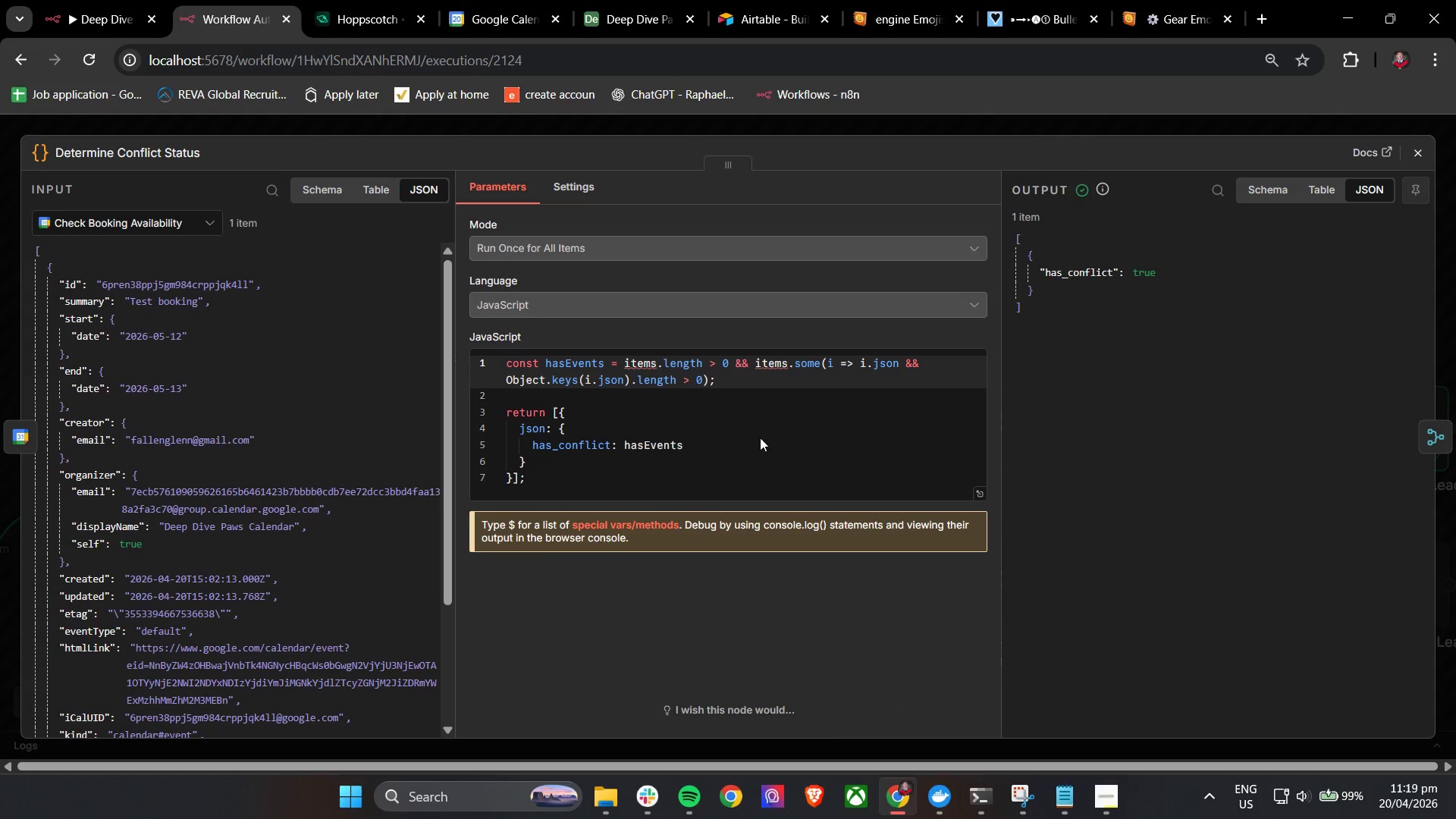 
scroll: coordinate [545, 302], scroll_direction: up, amount: 4.0
 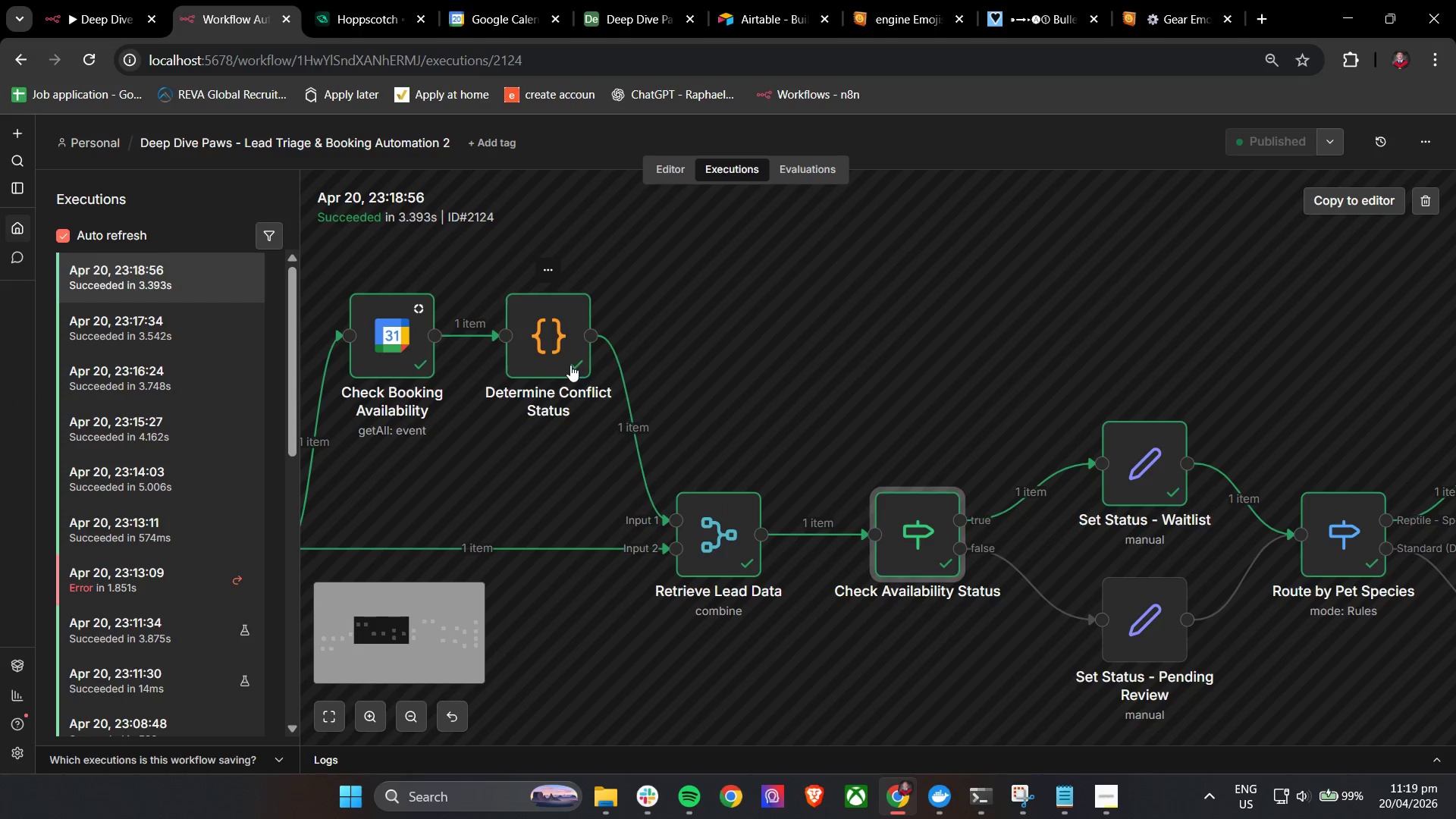 
wait(5.13)
 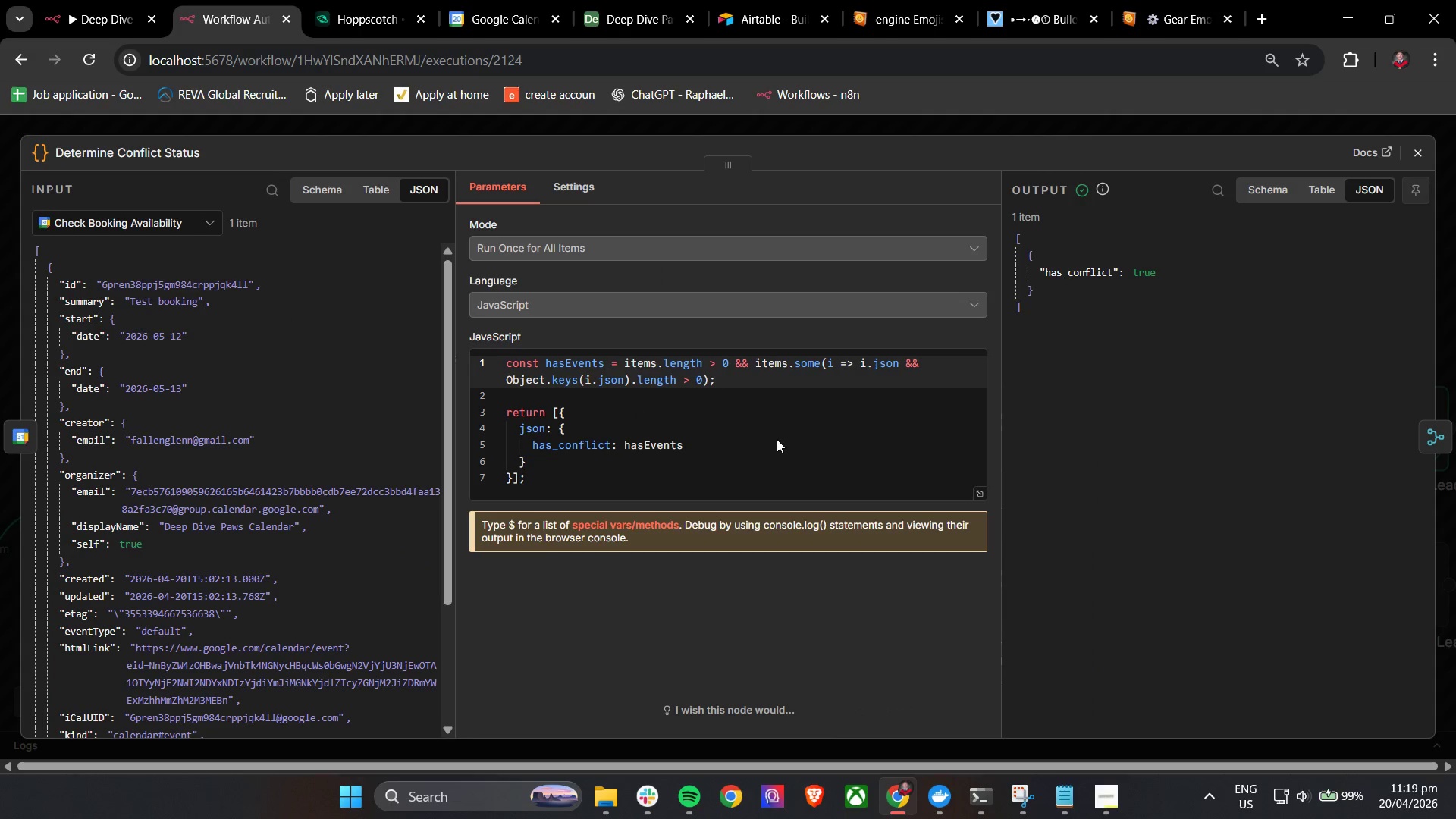 
left_click([1415, 149])
 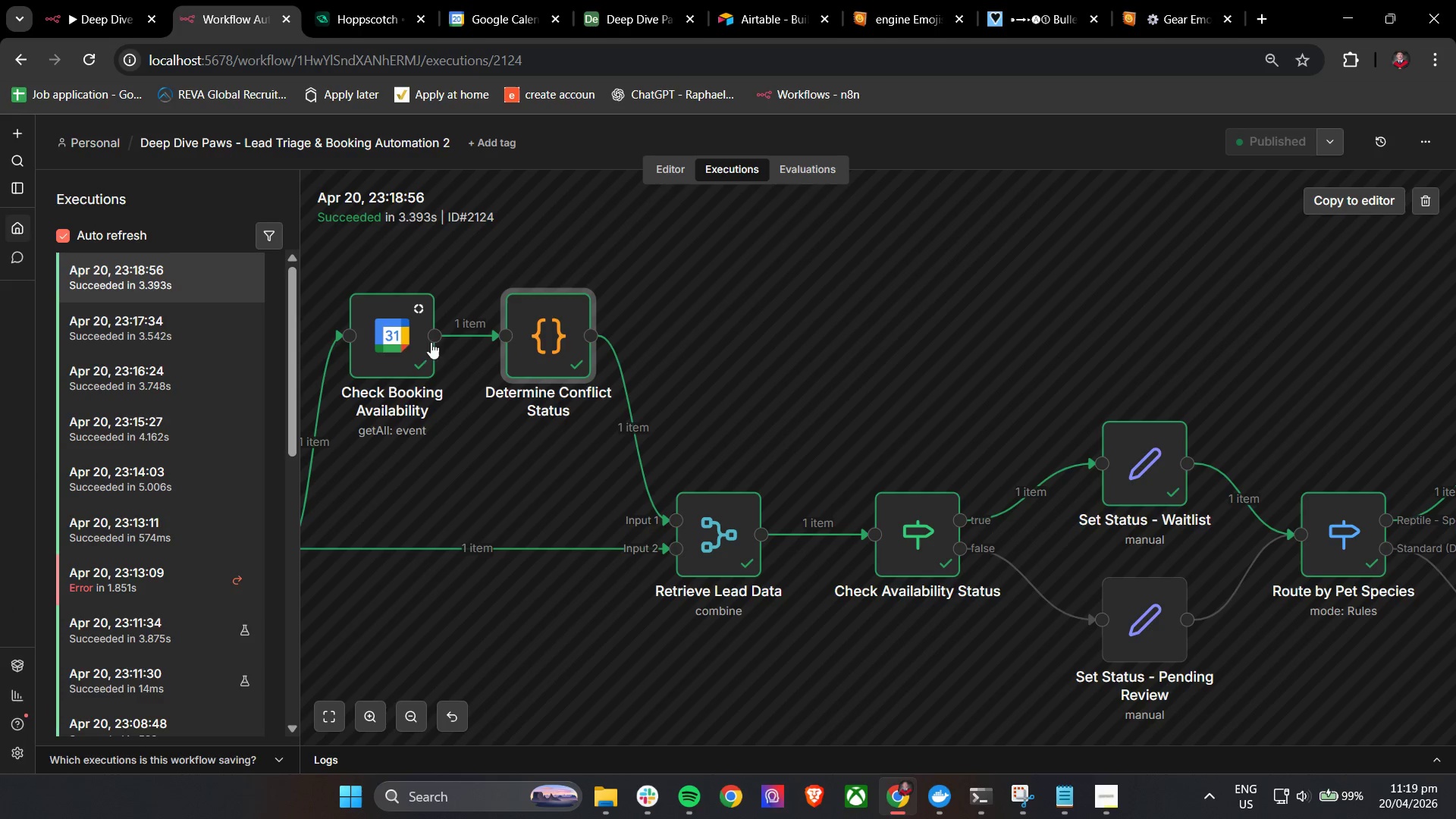 
double_click([406, 340])
 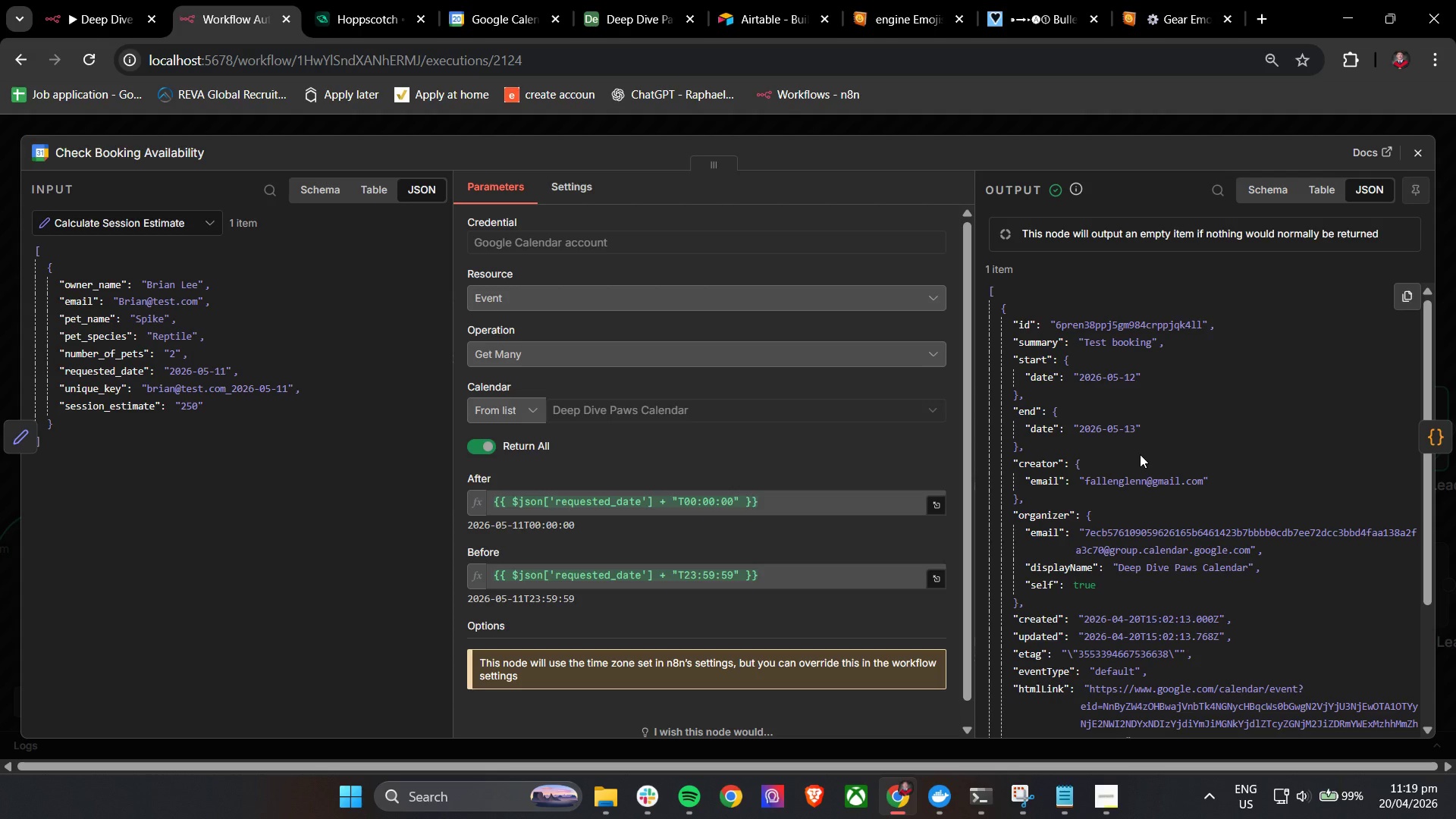 
wait(7.28)
 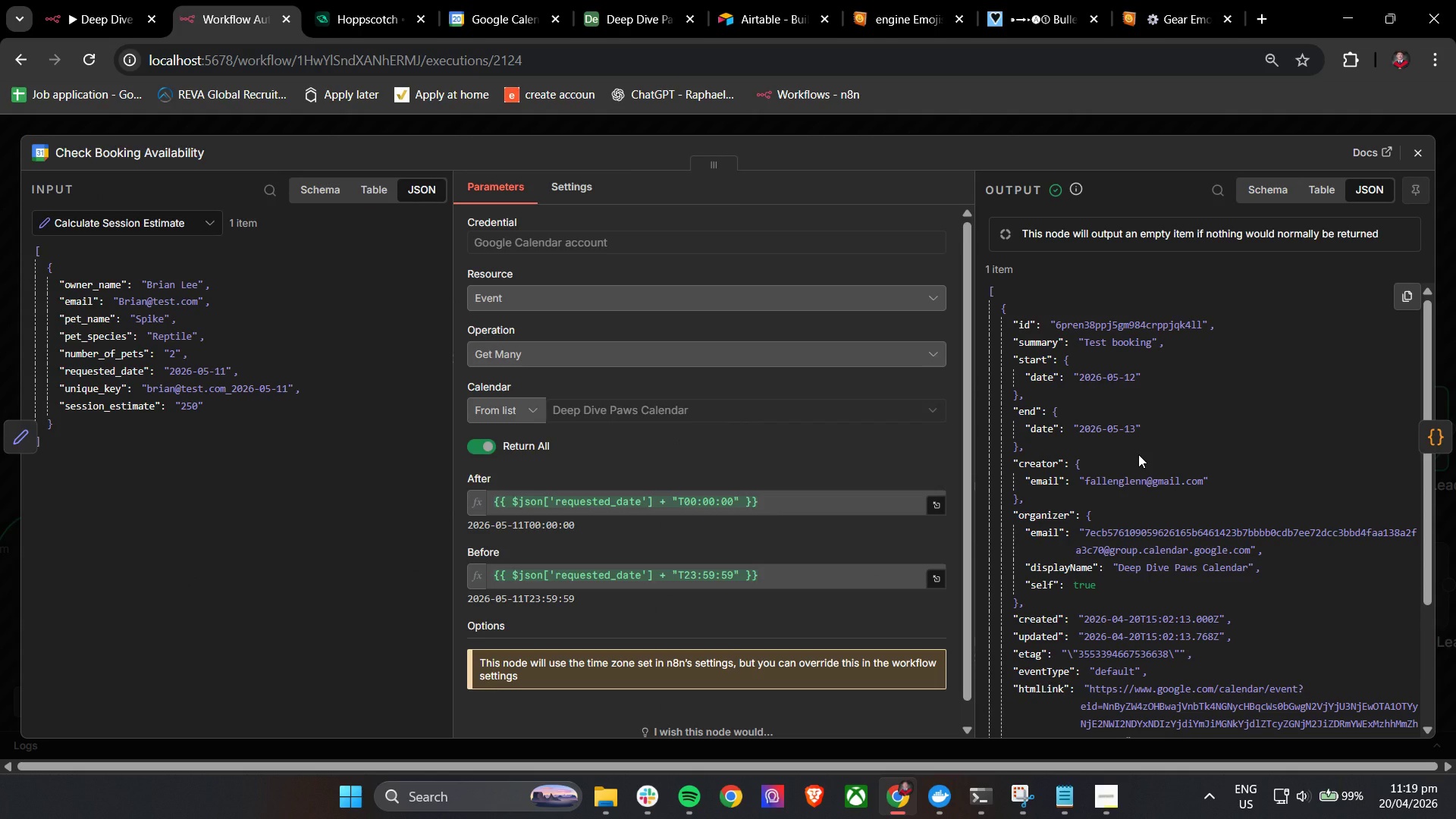 
scroll: coordinate [1141, 454], scroll_direction: down, amount: 5.0
 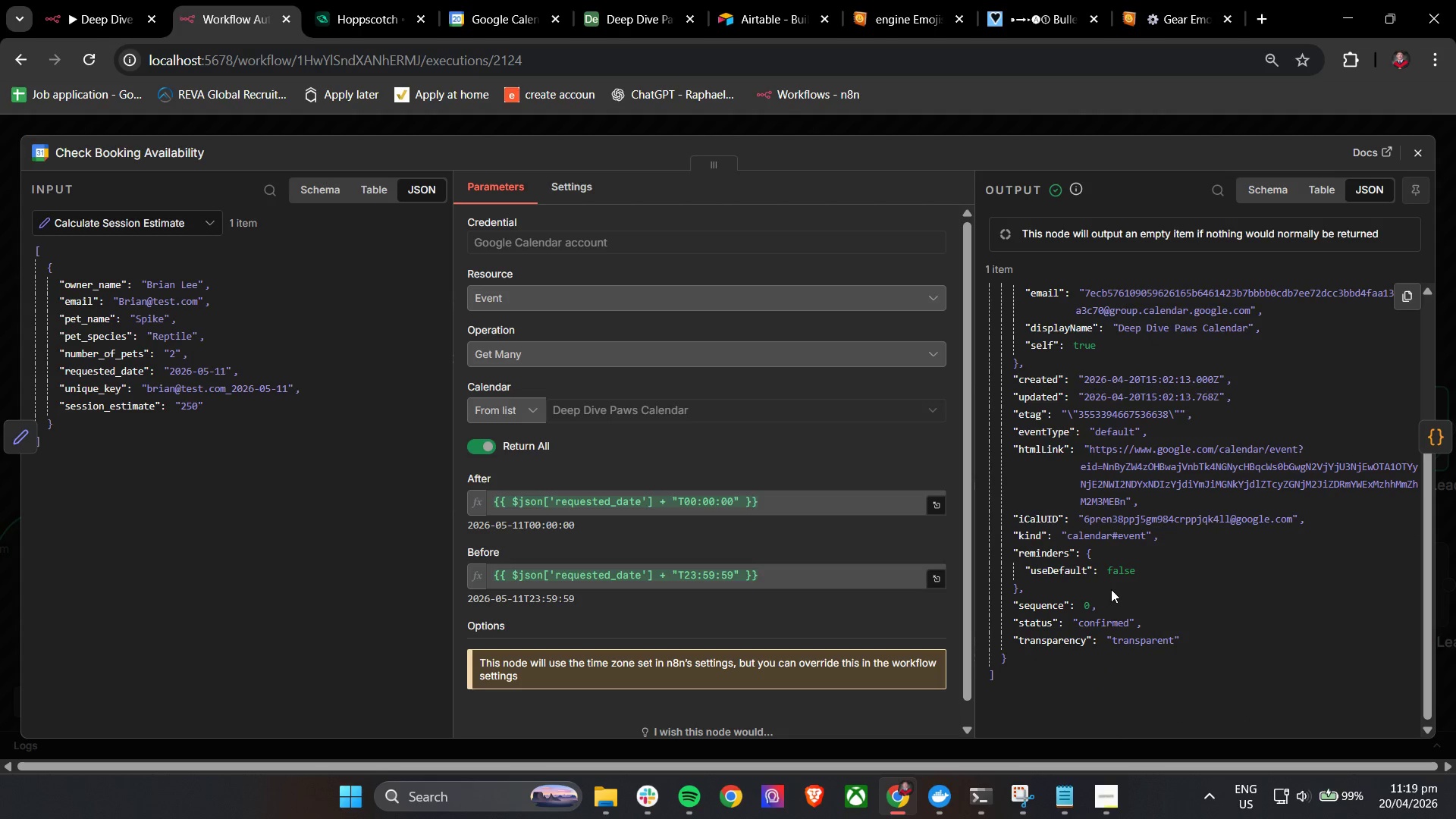 
scroll: coordinate [1080, 510], scroll_direction: up, amount: 4.0
 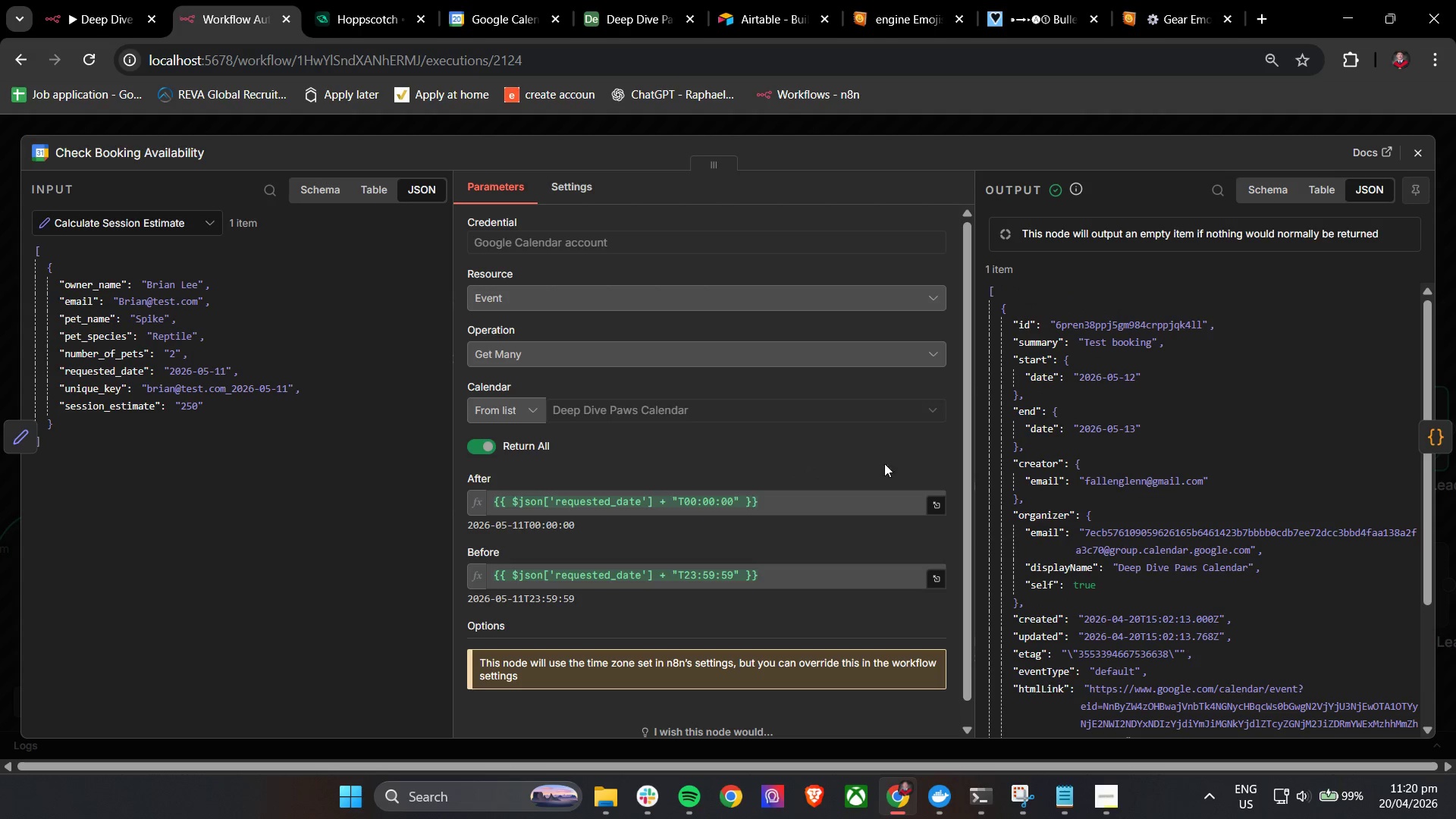 
wait(7.76)
 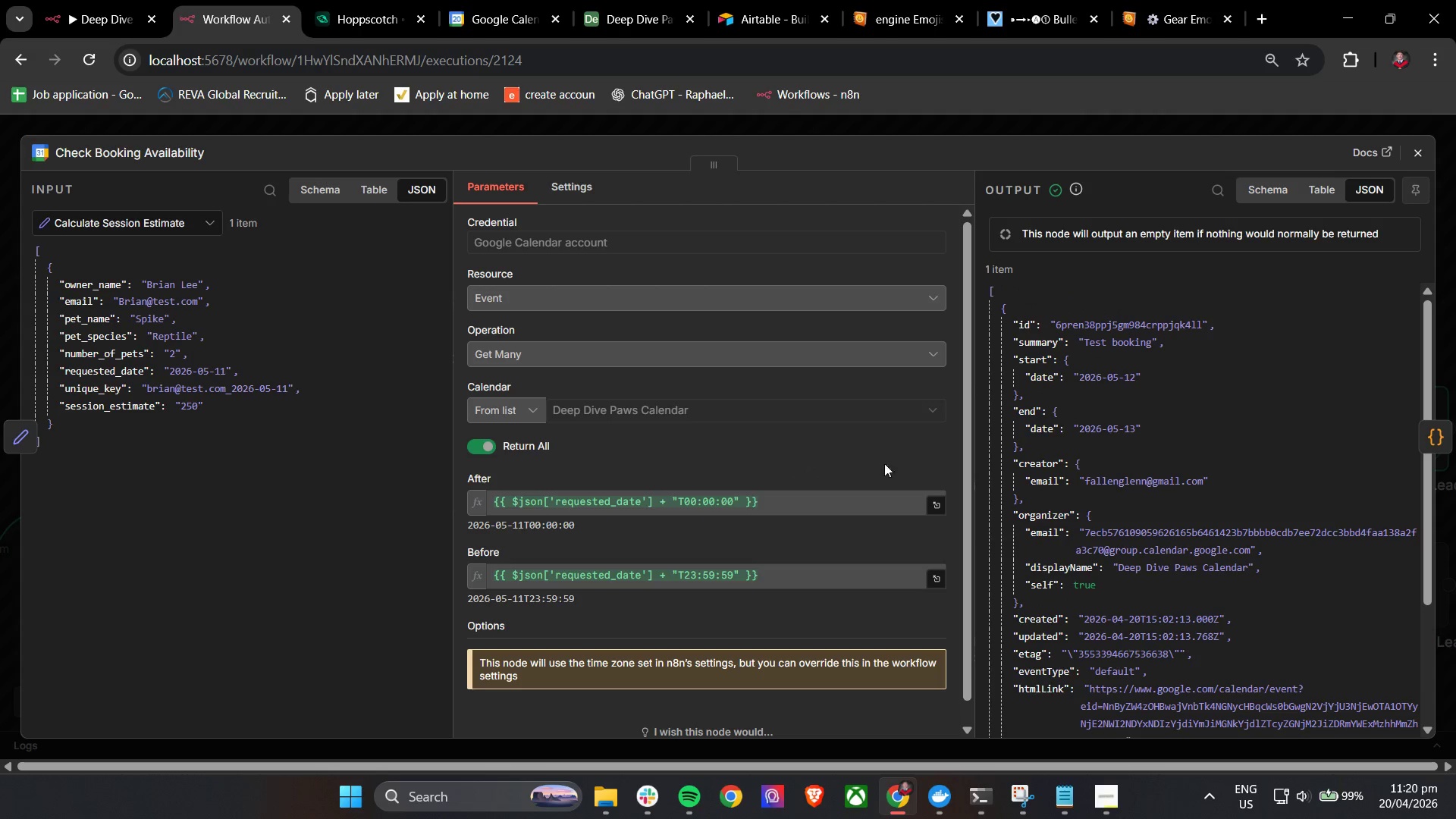 
left_click([374, 0])
 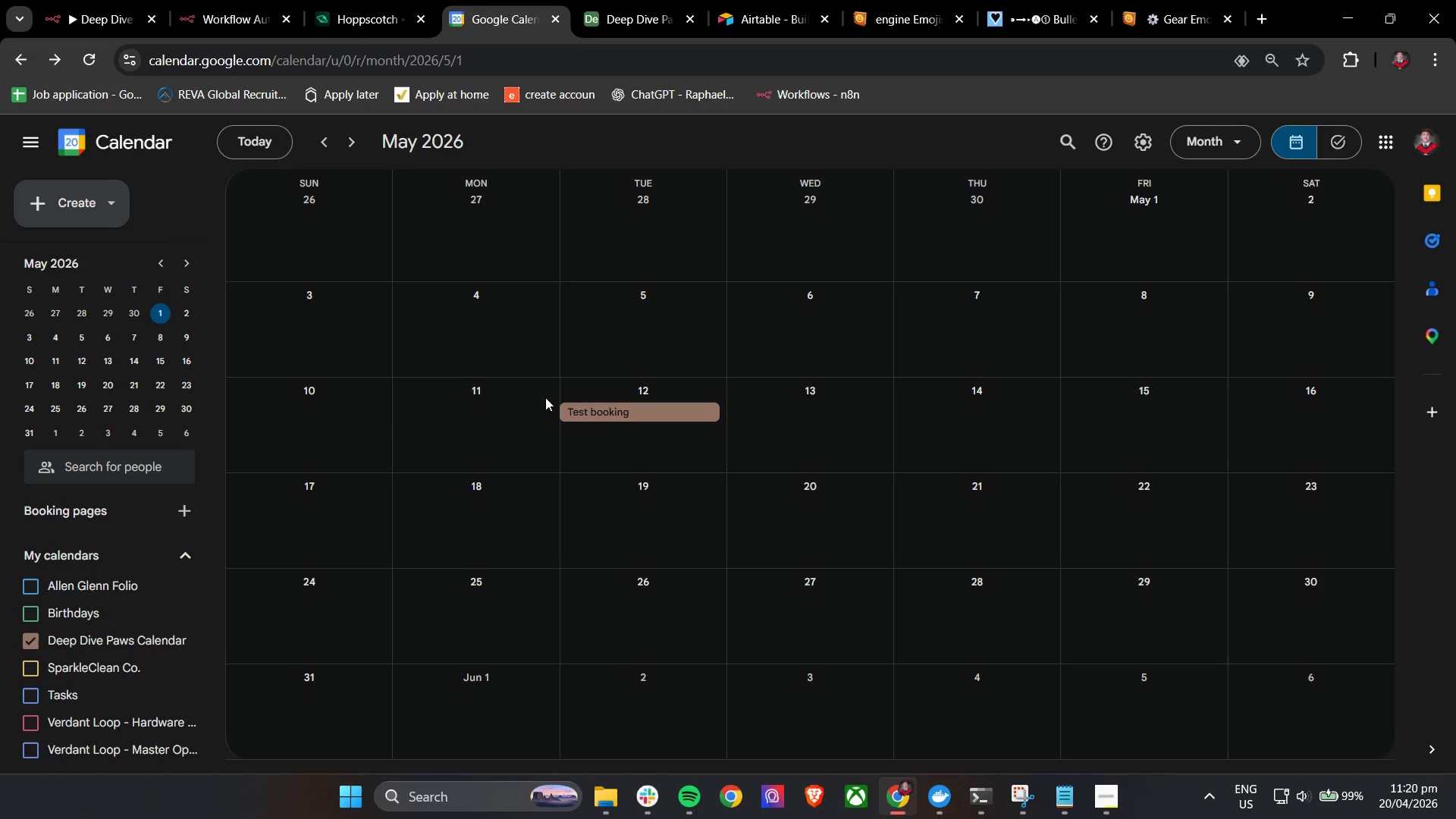 
left_click([229, 0])
 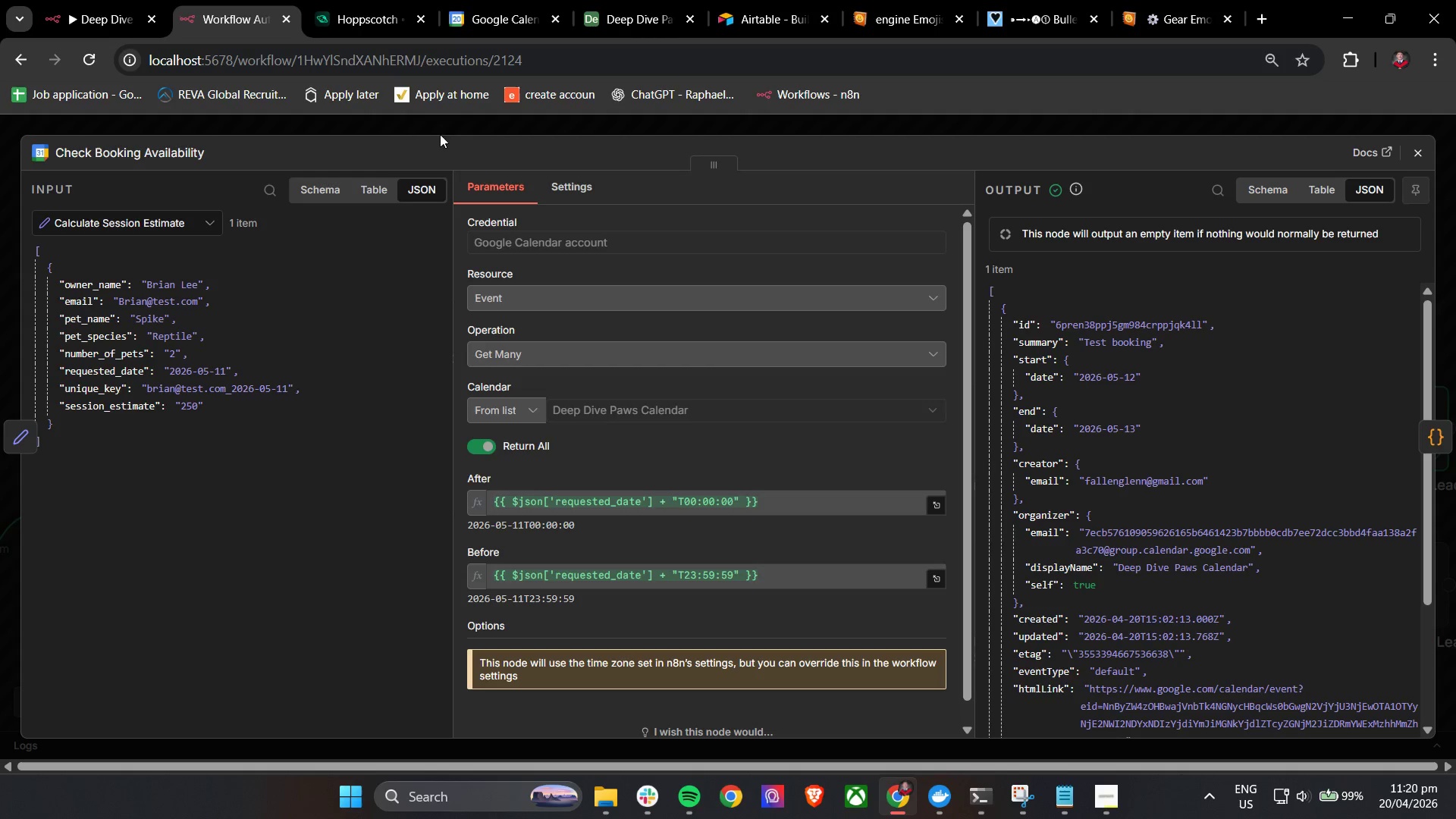 
left_click([369, 0])
 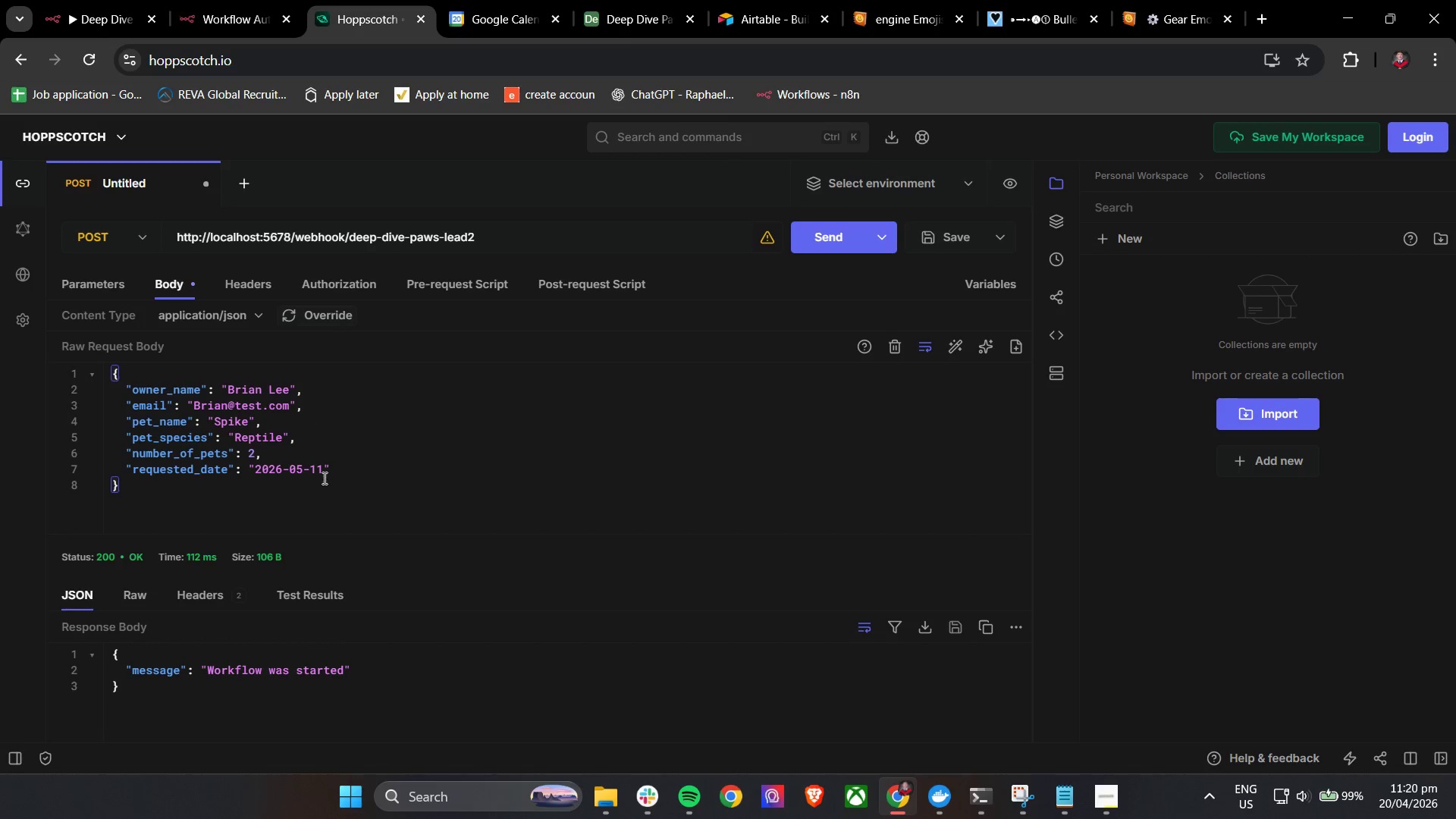 
left_click([323, 475])
 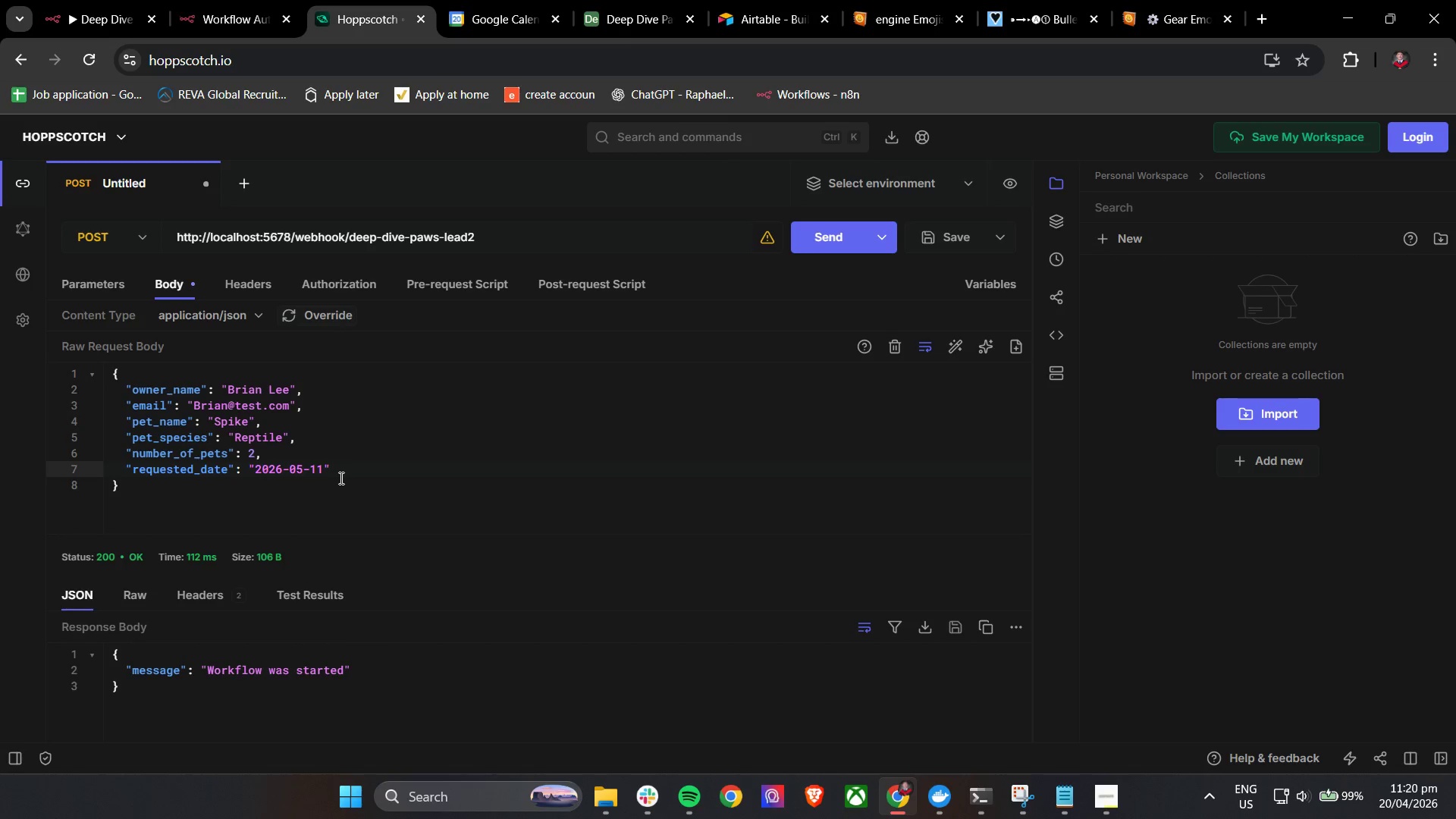 
key(Backspace)
key(Backspace)
type(01)
 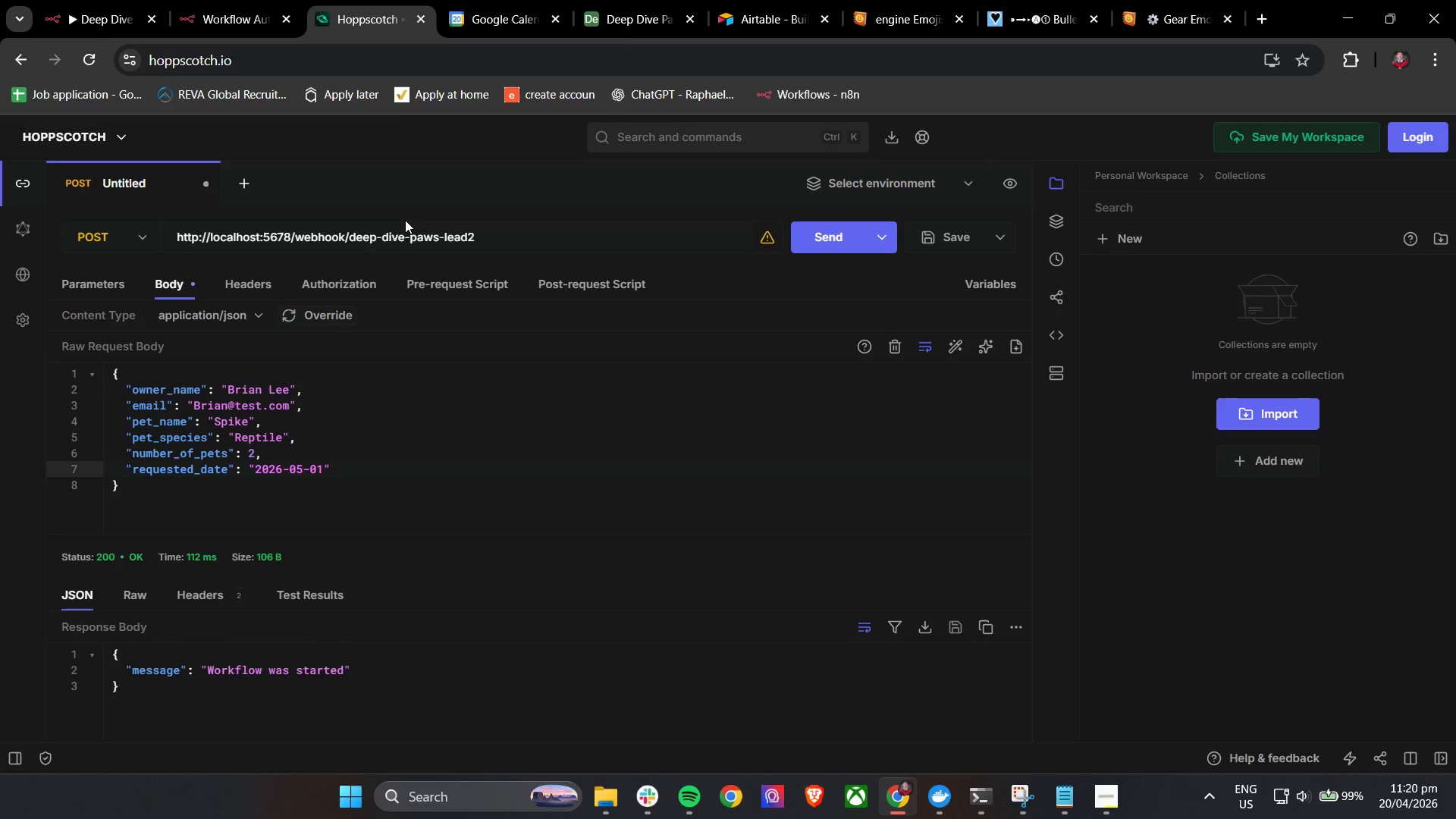 
left_click([412, 173])
 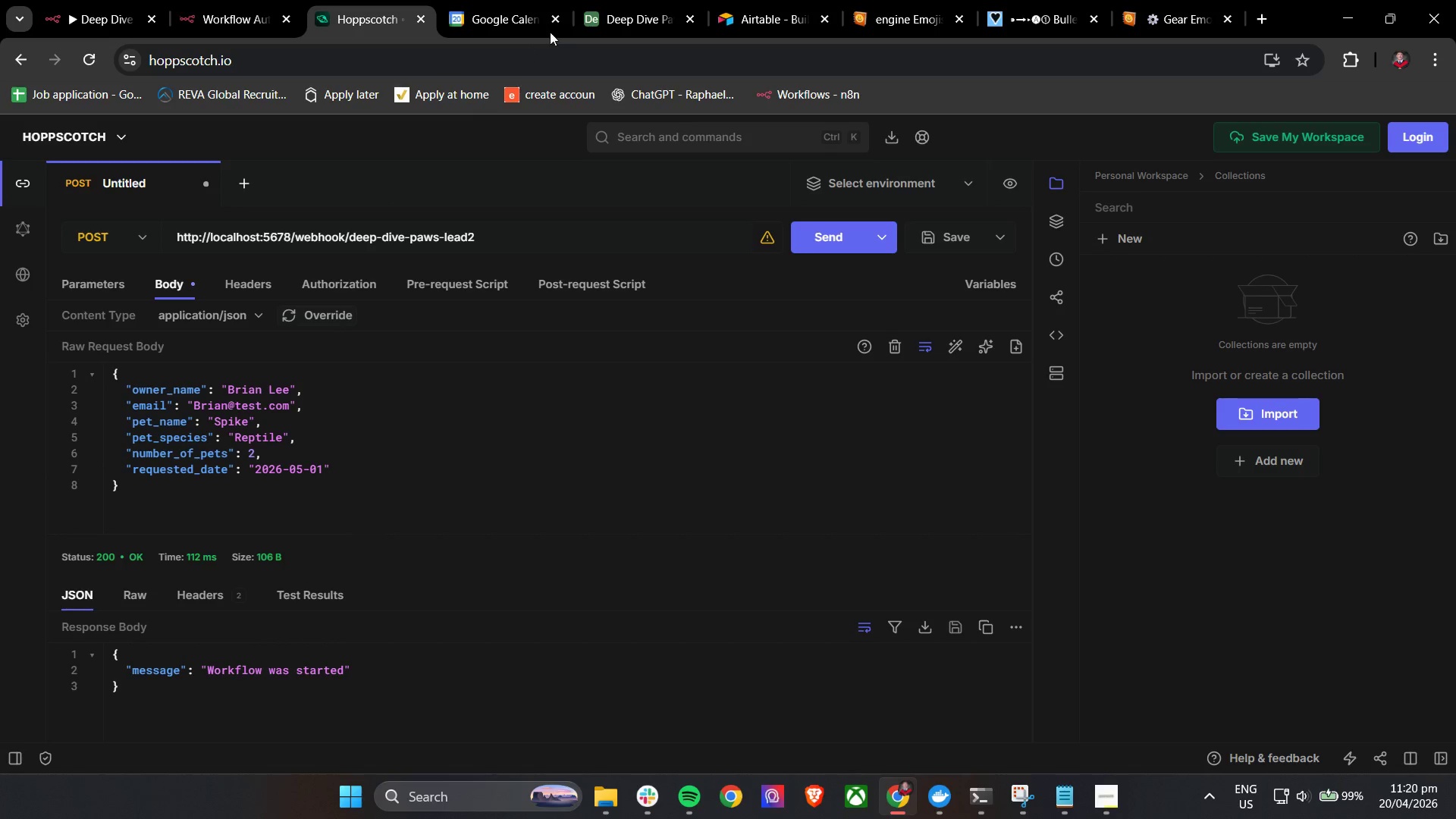 
left_click([627, 8])
 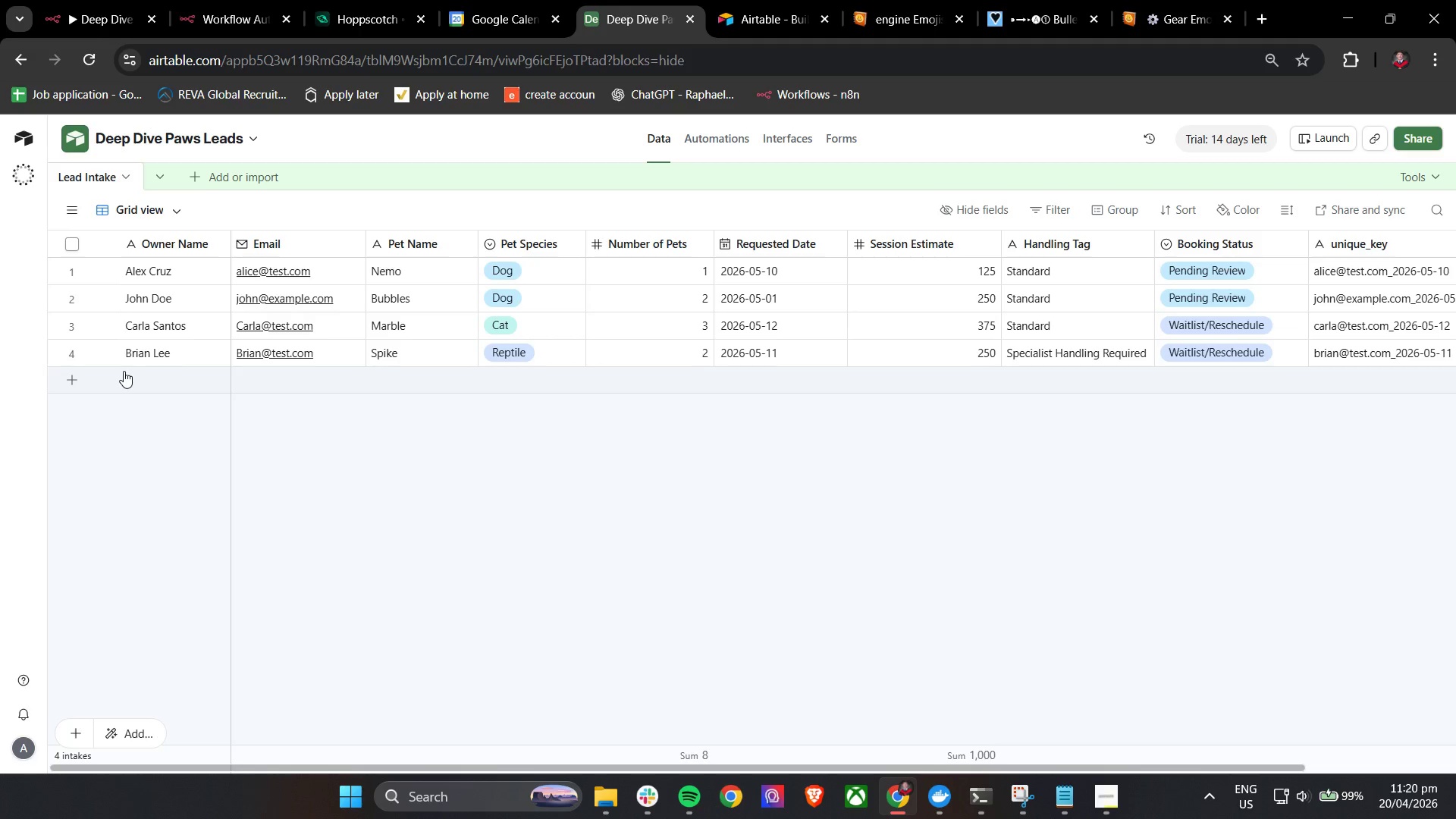 
left_click([96, 354])
 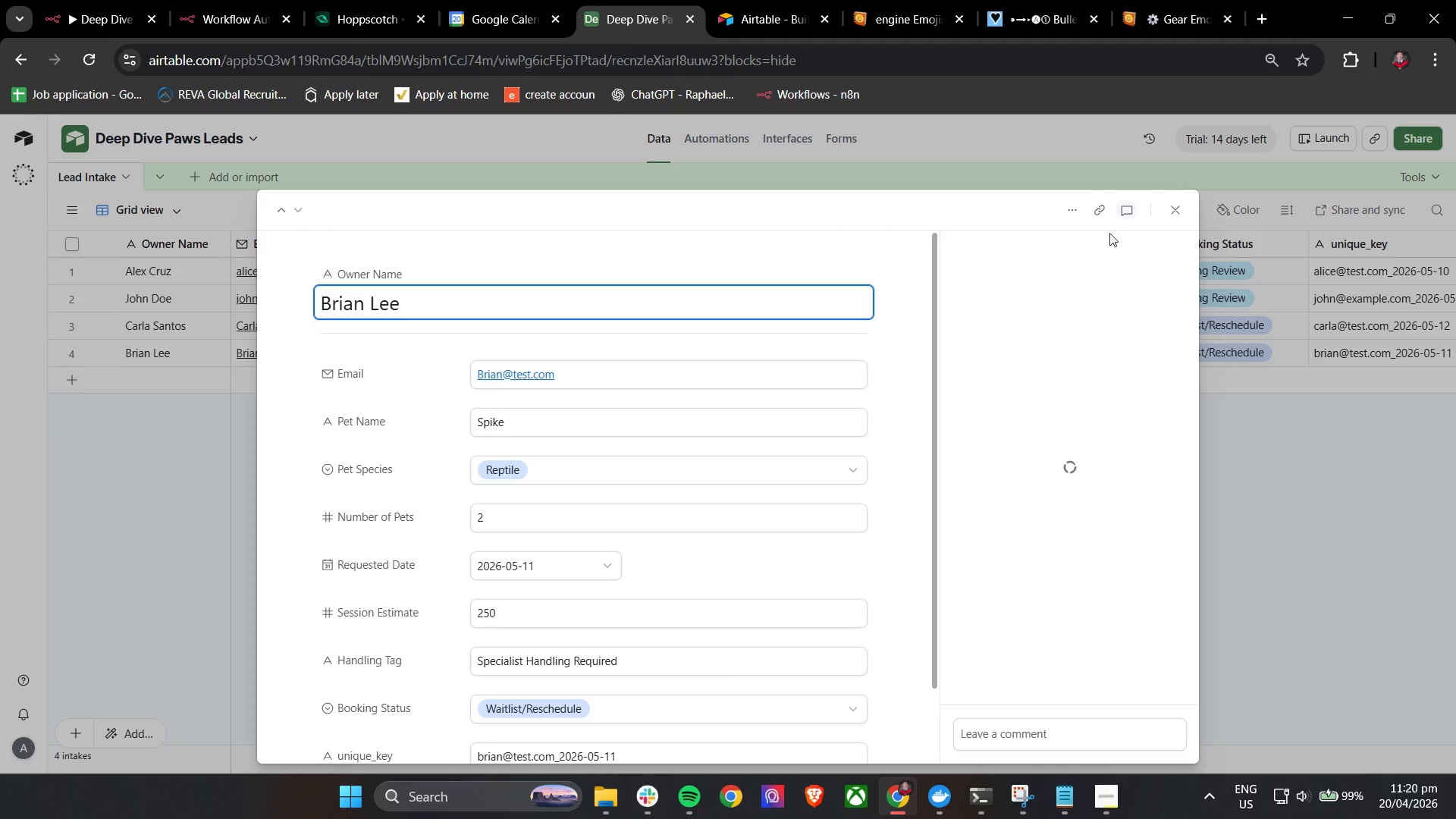 
left_click([1076, 215])
 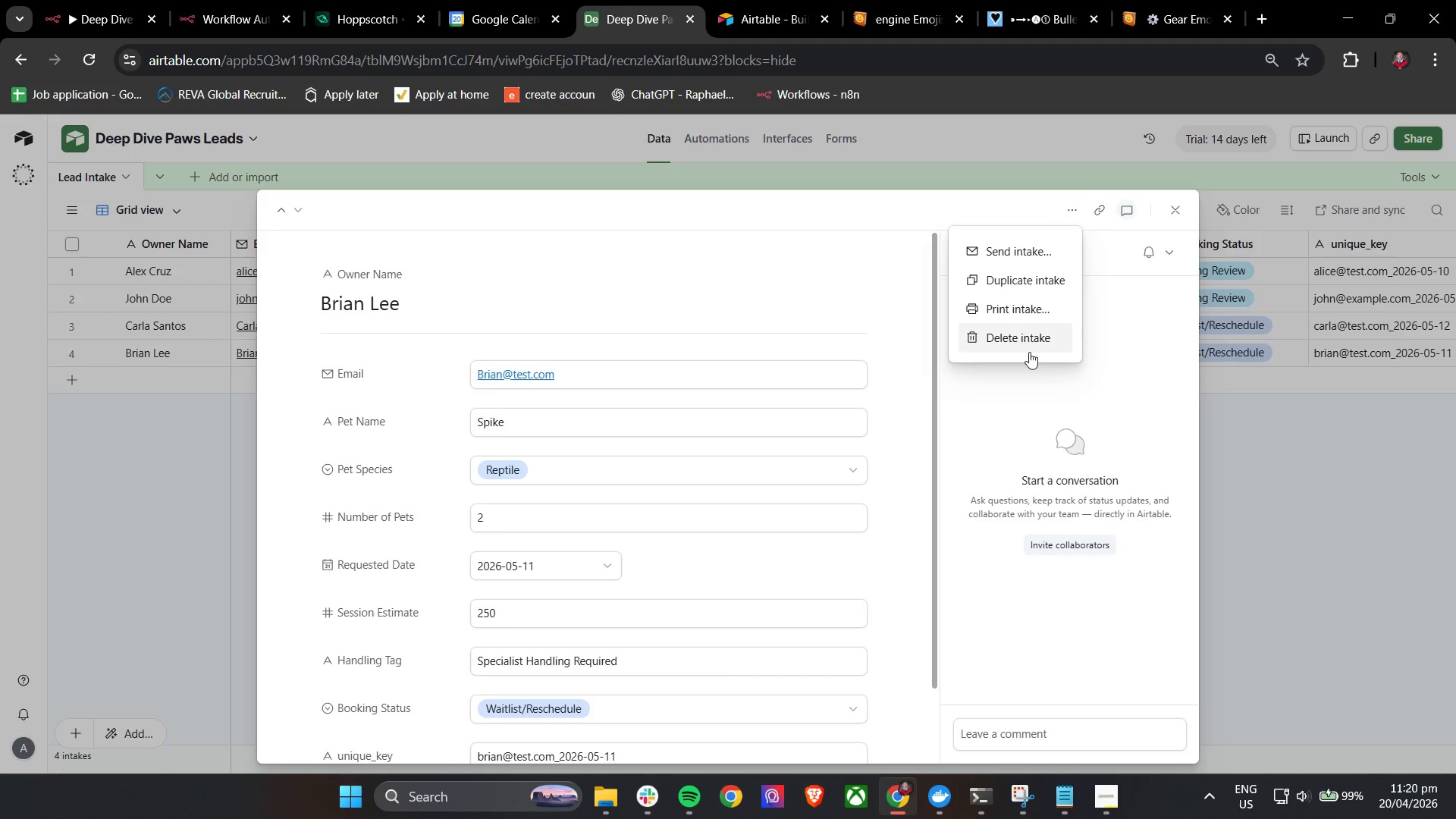 
left_click([1028, 340])
 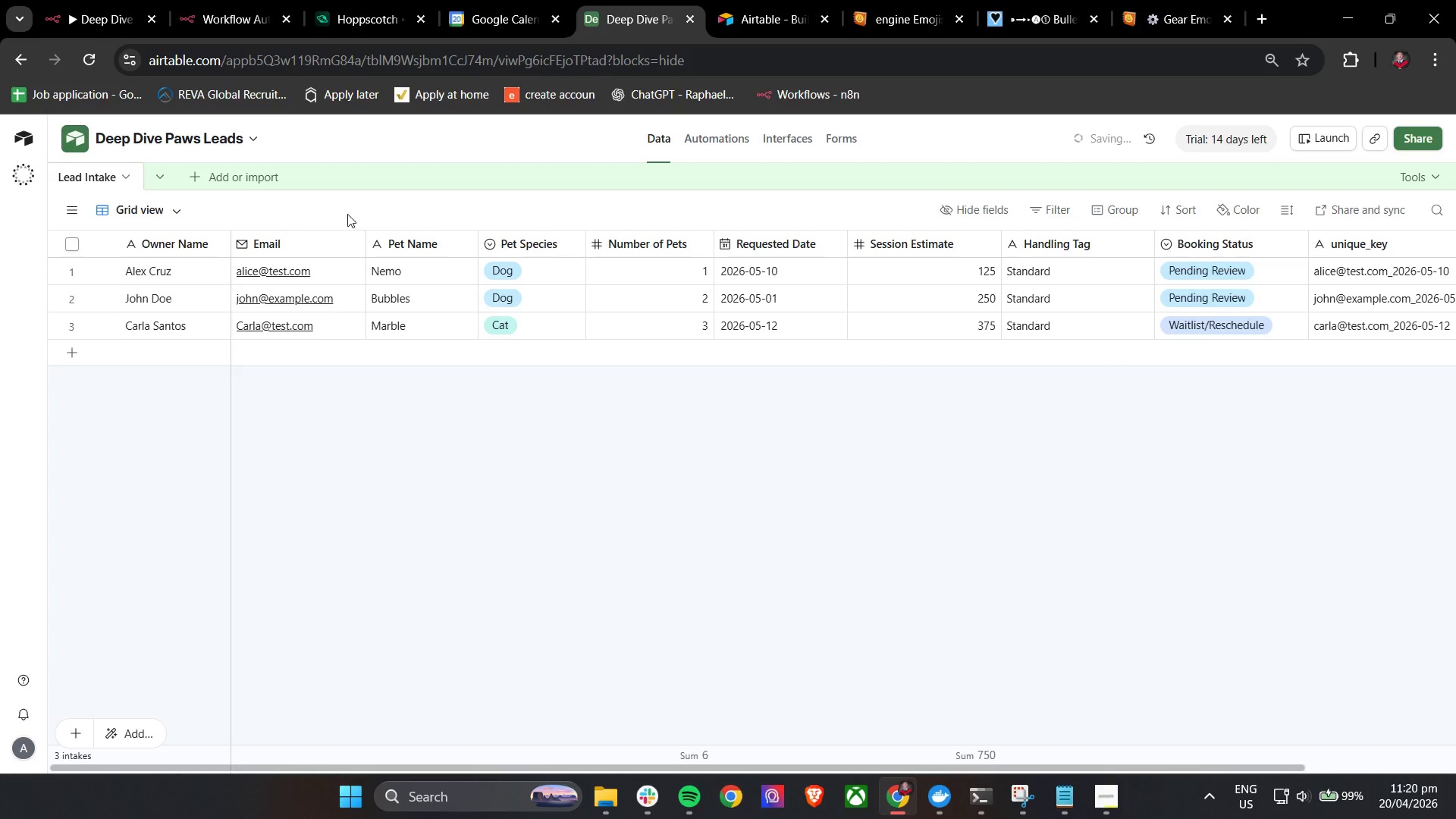 
left_click_drag(start_coordinate=[215, 0], to_coordinate=[219, 0])
 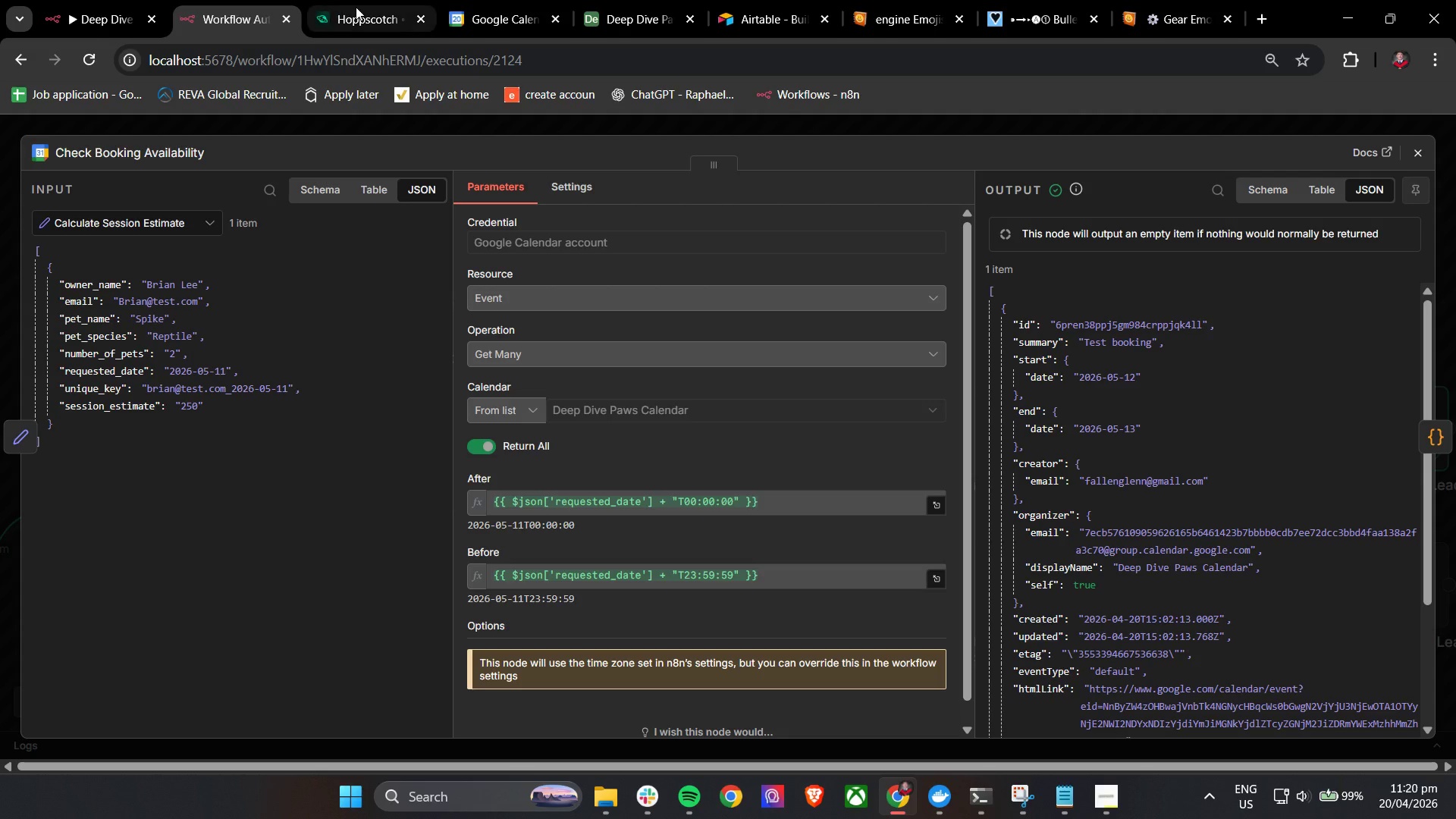 
left_click([366, 0])
 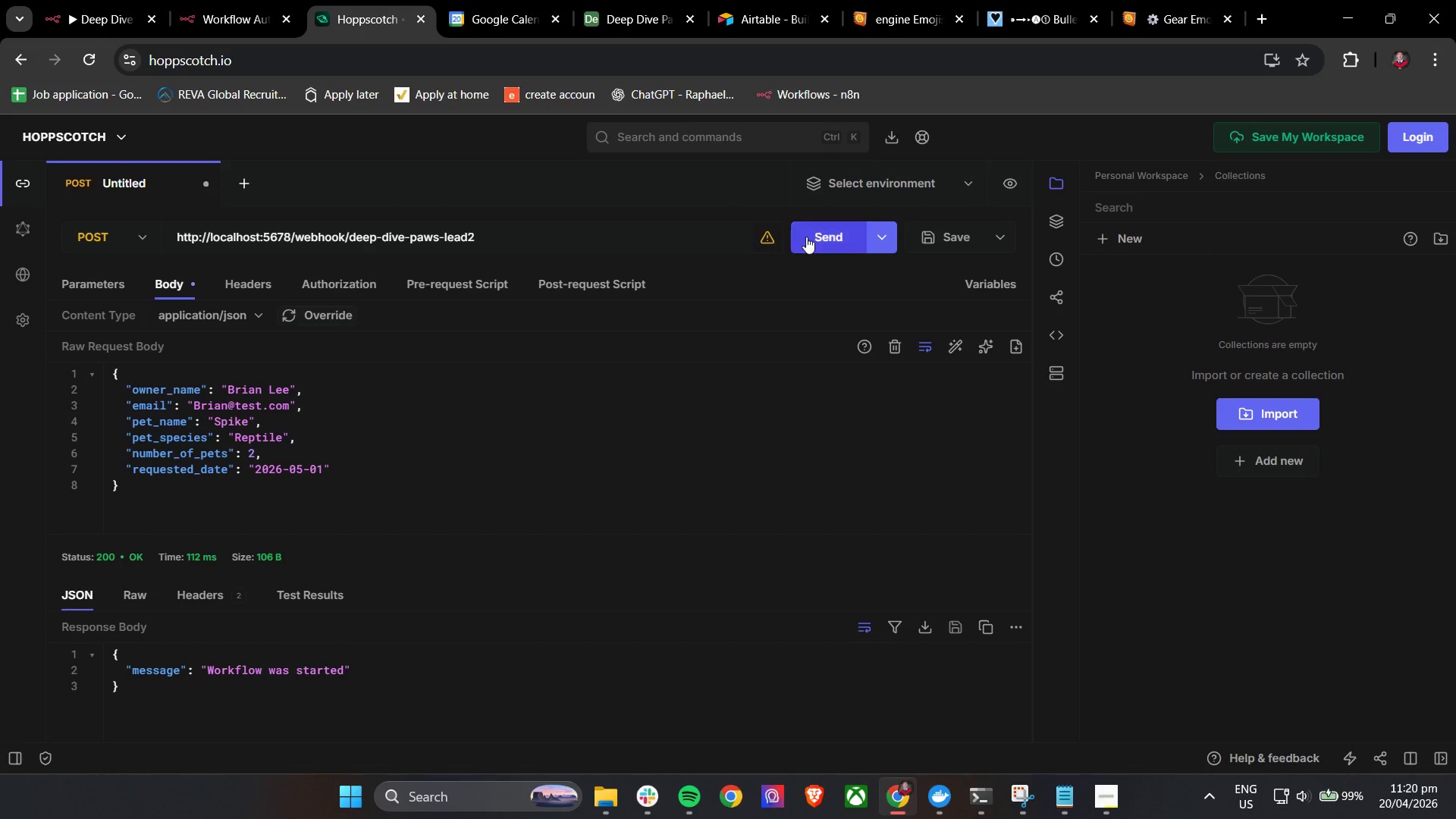 
left_click([816, 236])
 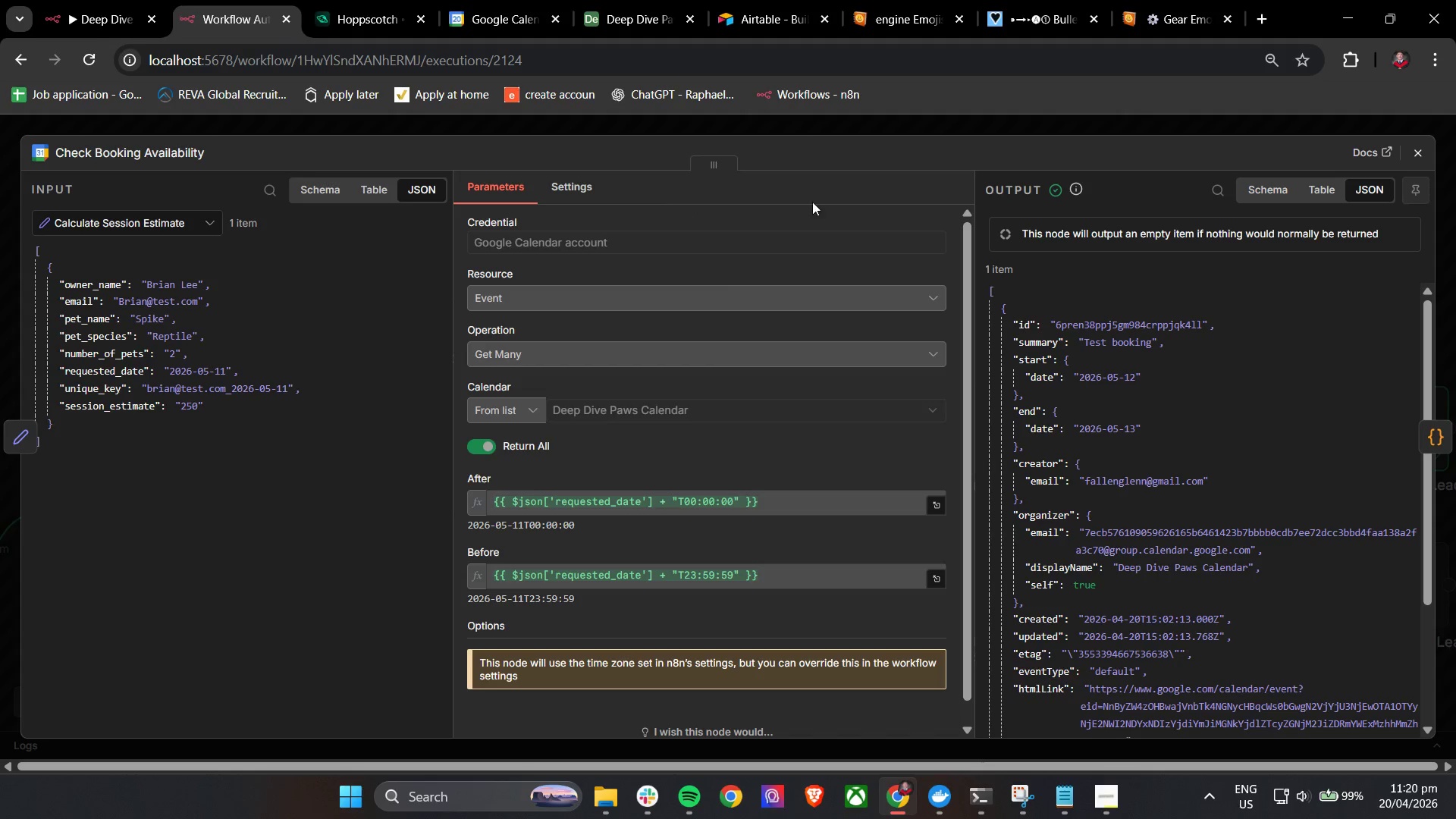 
left_click([1413, 150])
 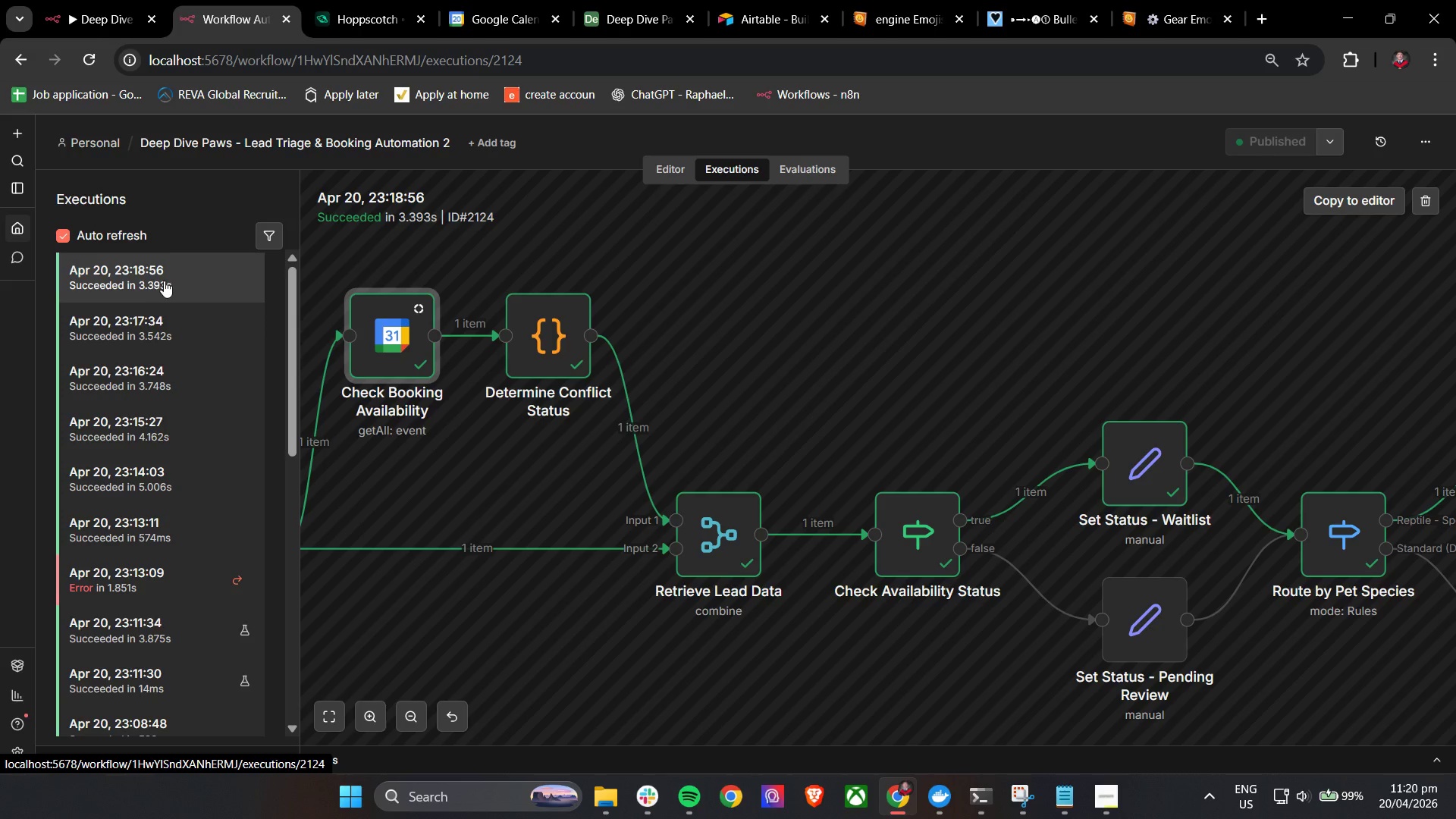 
left_click([193, 279])
 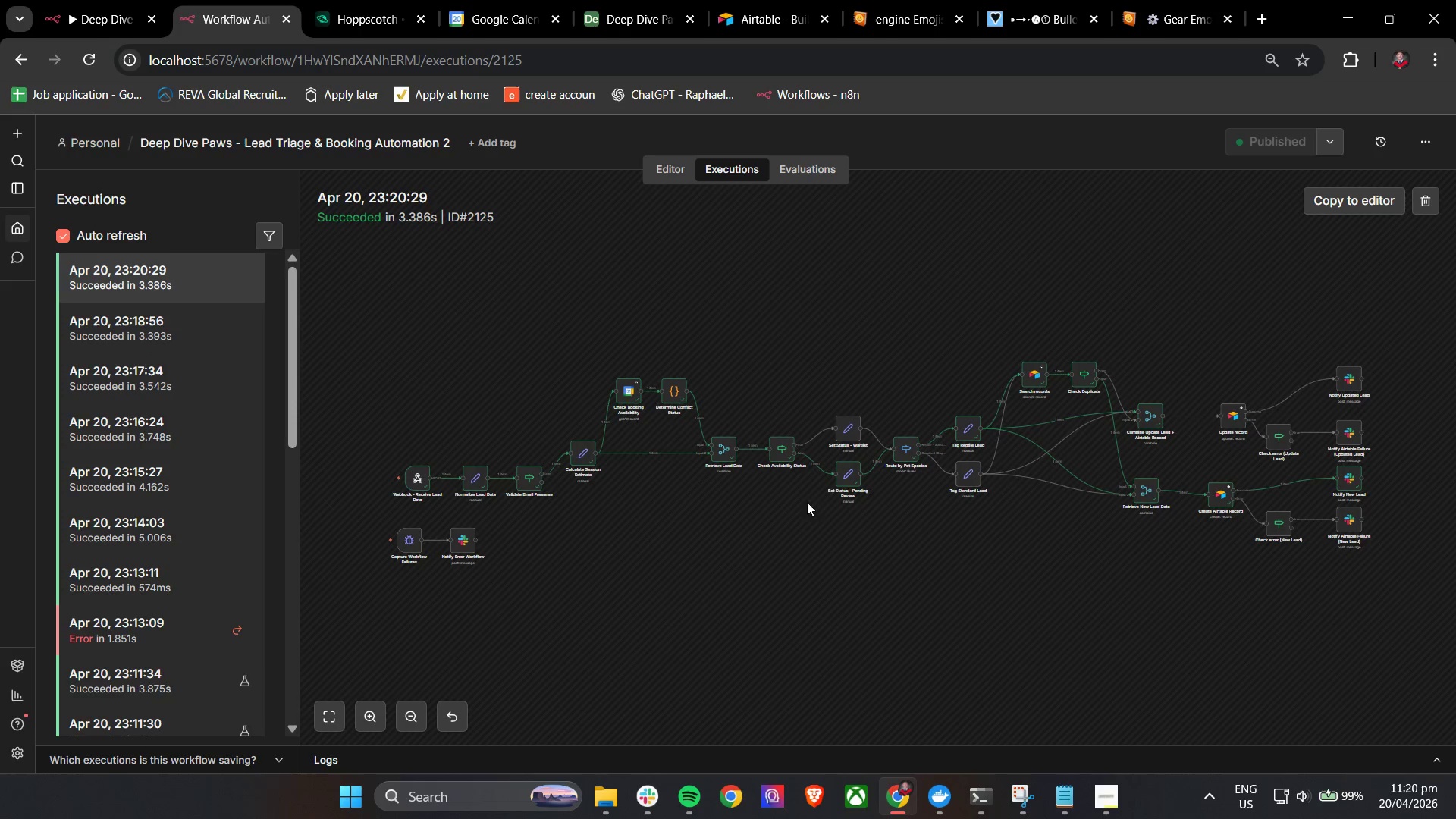 
wait(7.55)
 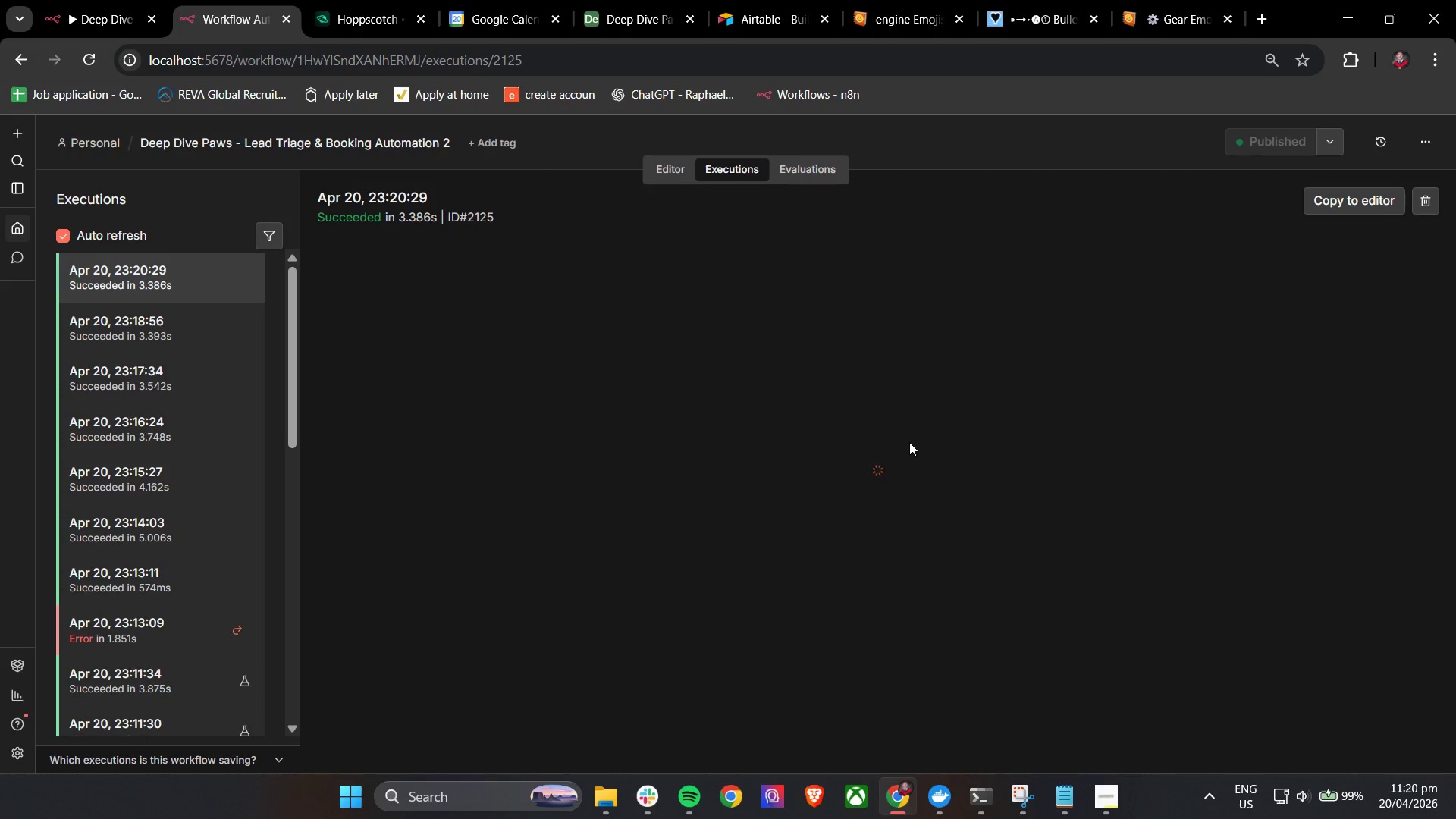 
left_click([628, 0])
 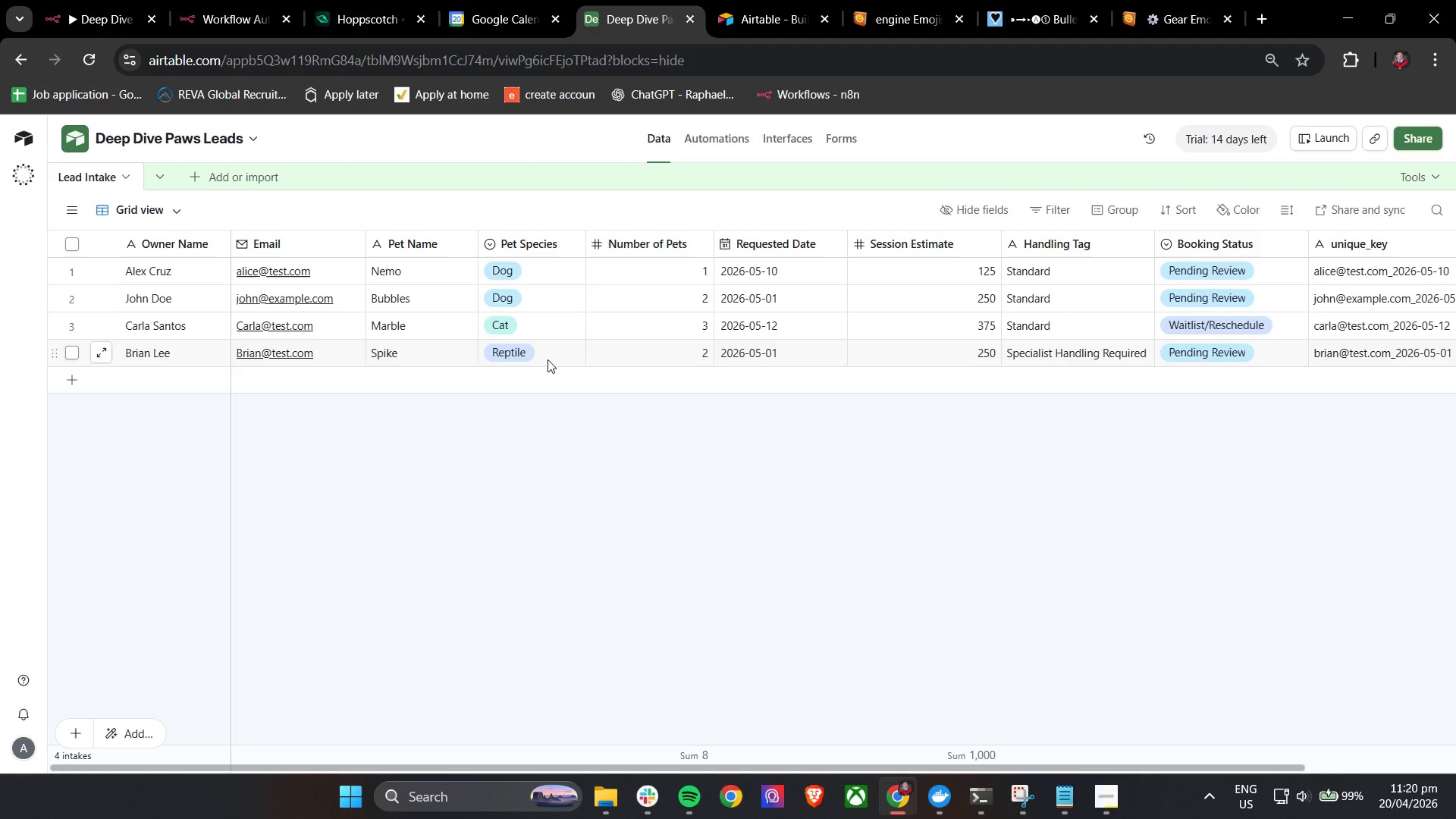 
wait(9.48)
 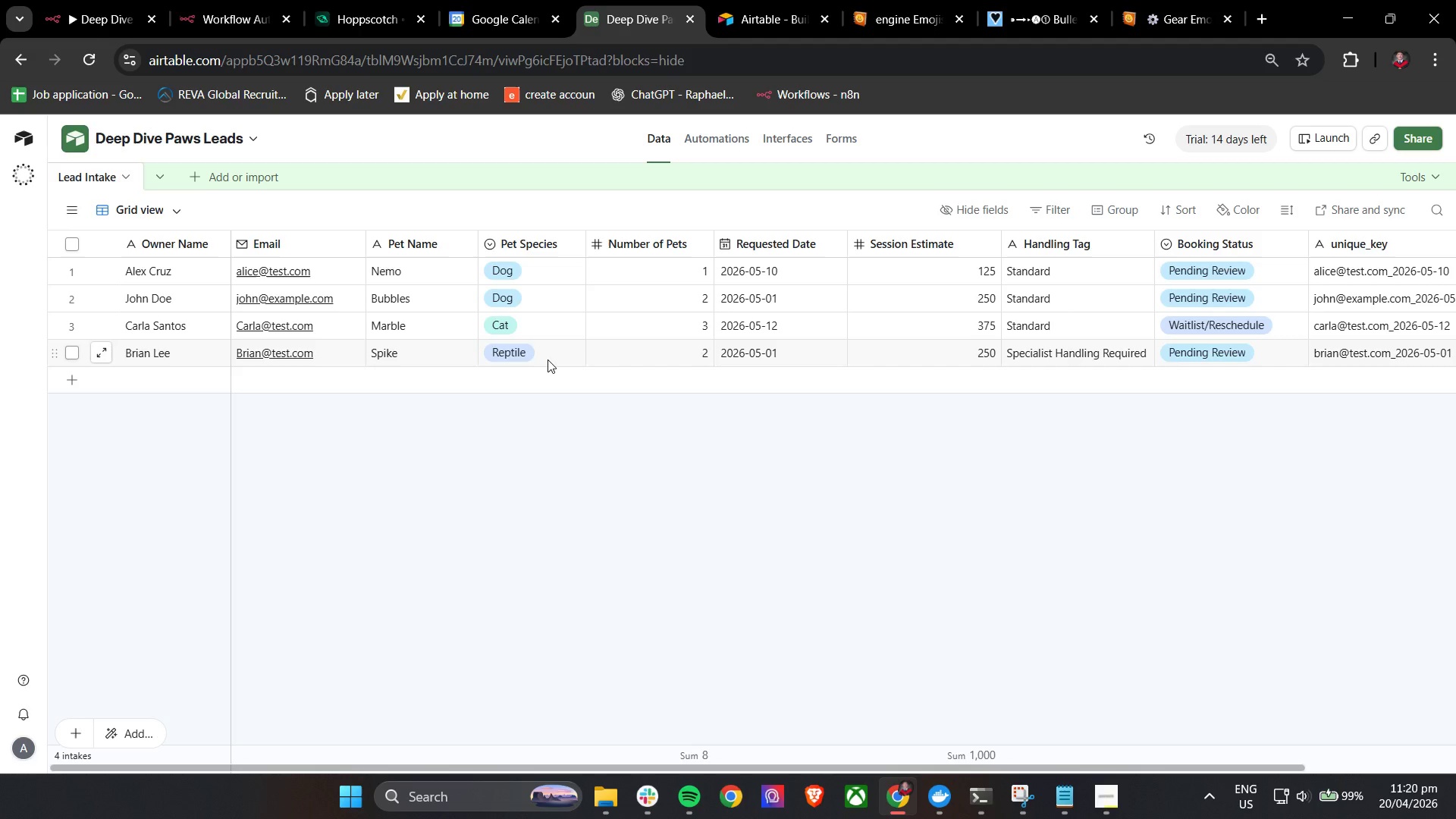 
left_click([303, 0])
 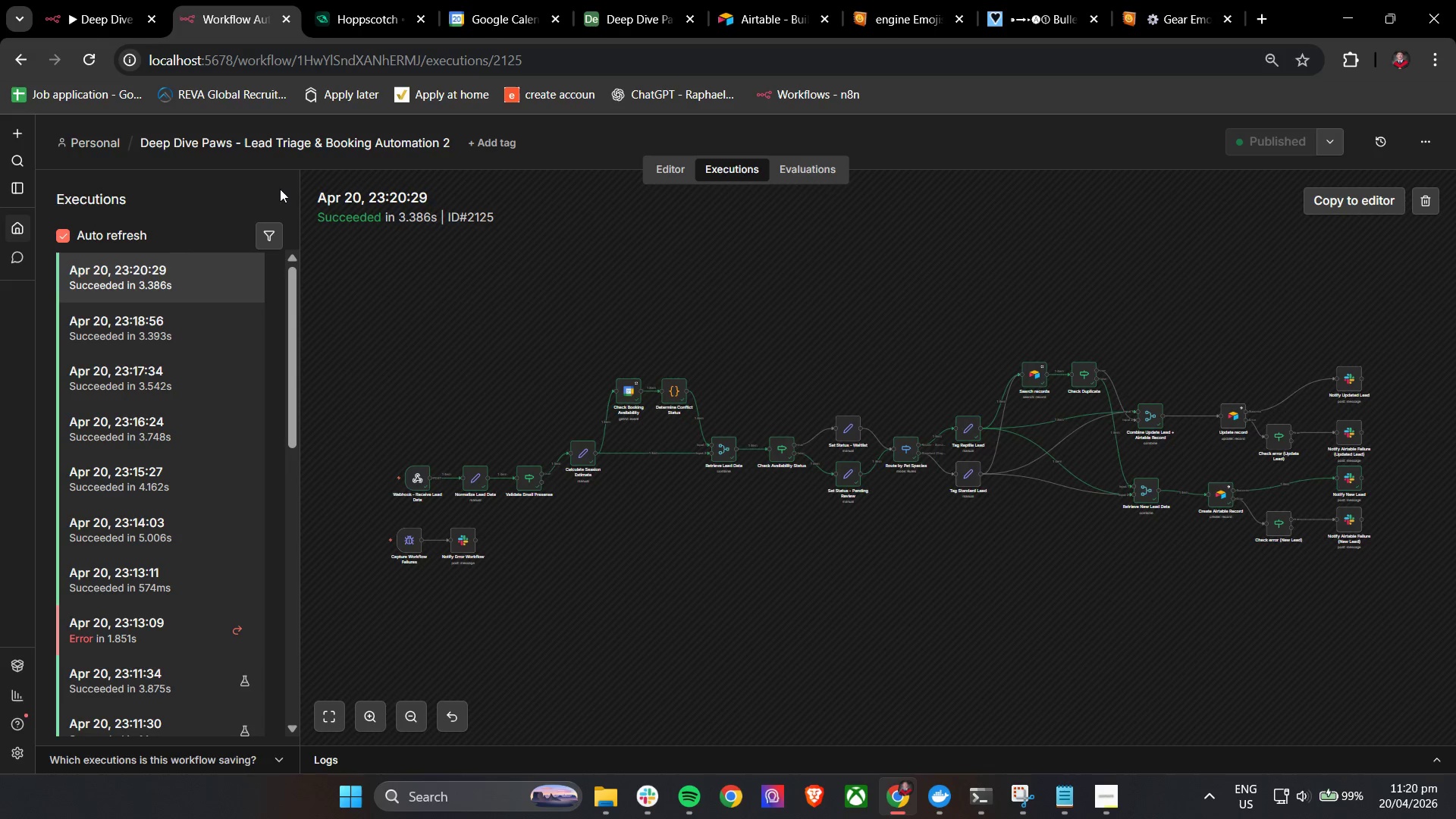 
left_click([86, 0])